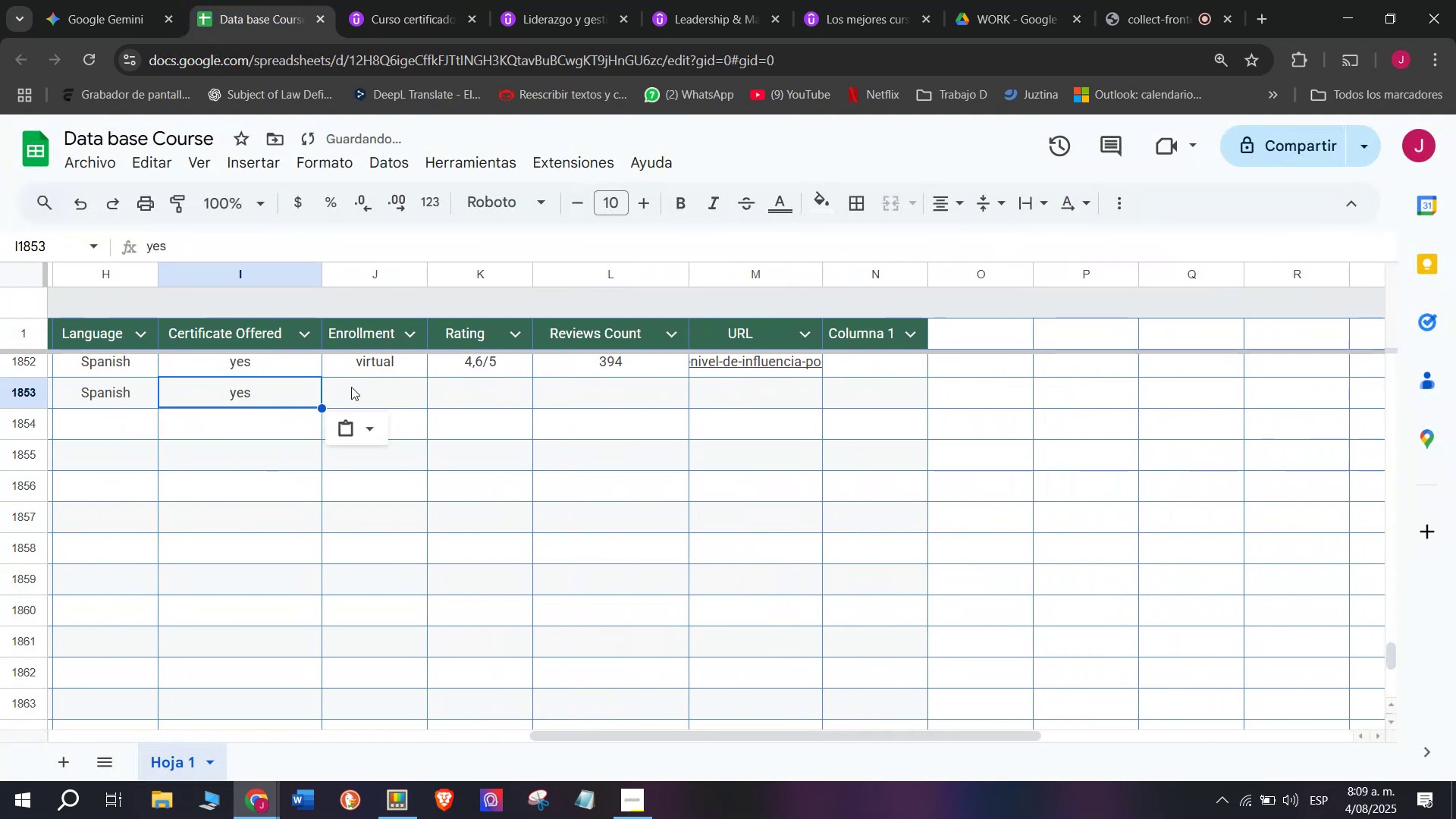 
triple_click([360, 387])
 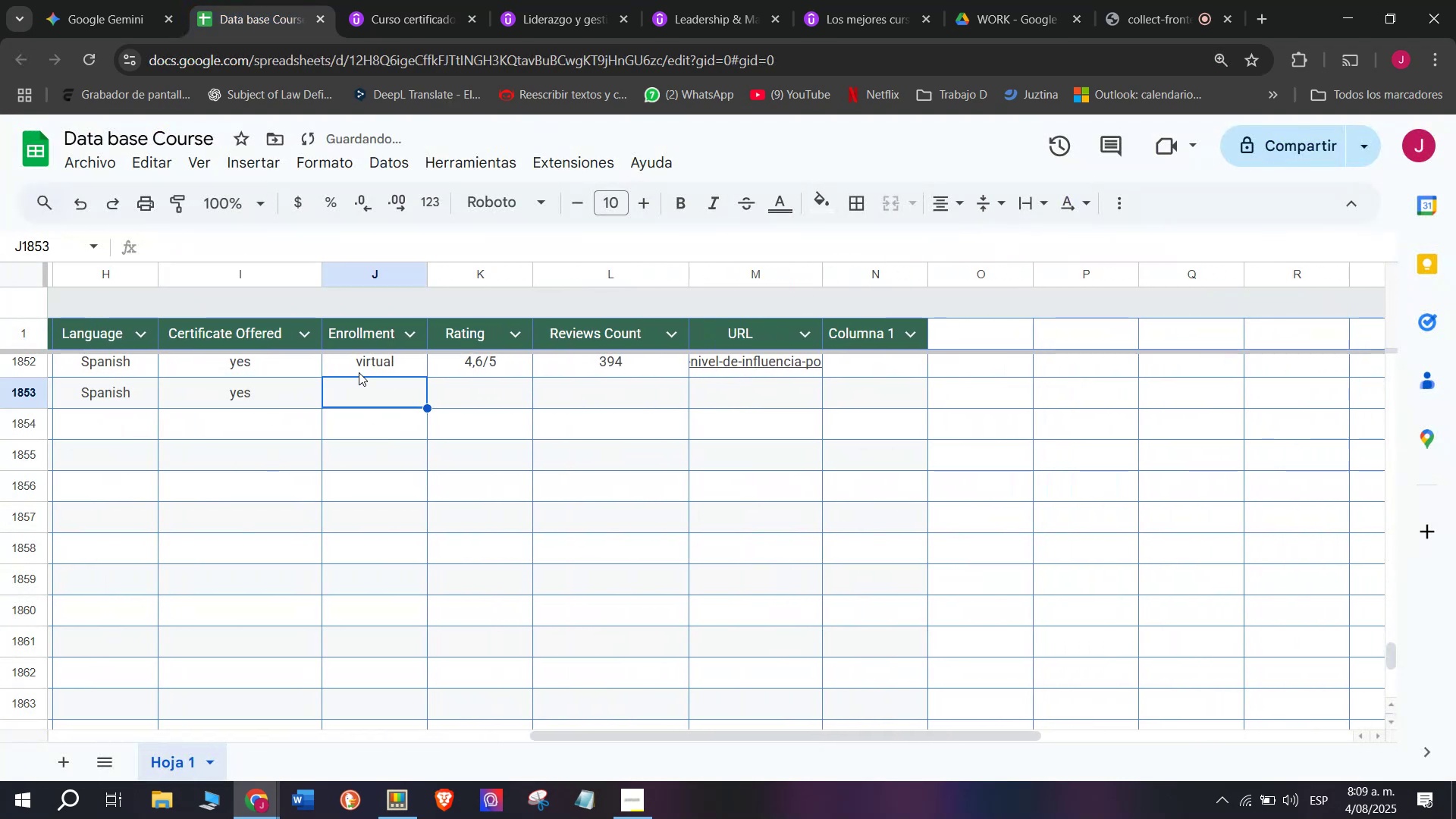 
left_click([359, 366])
 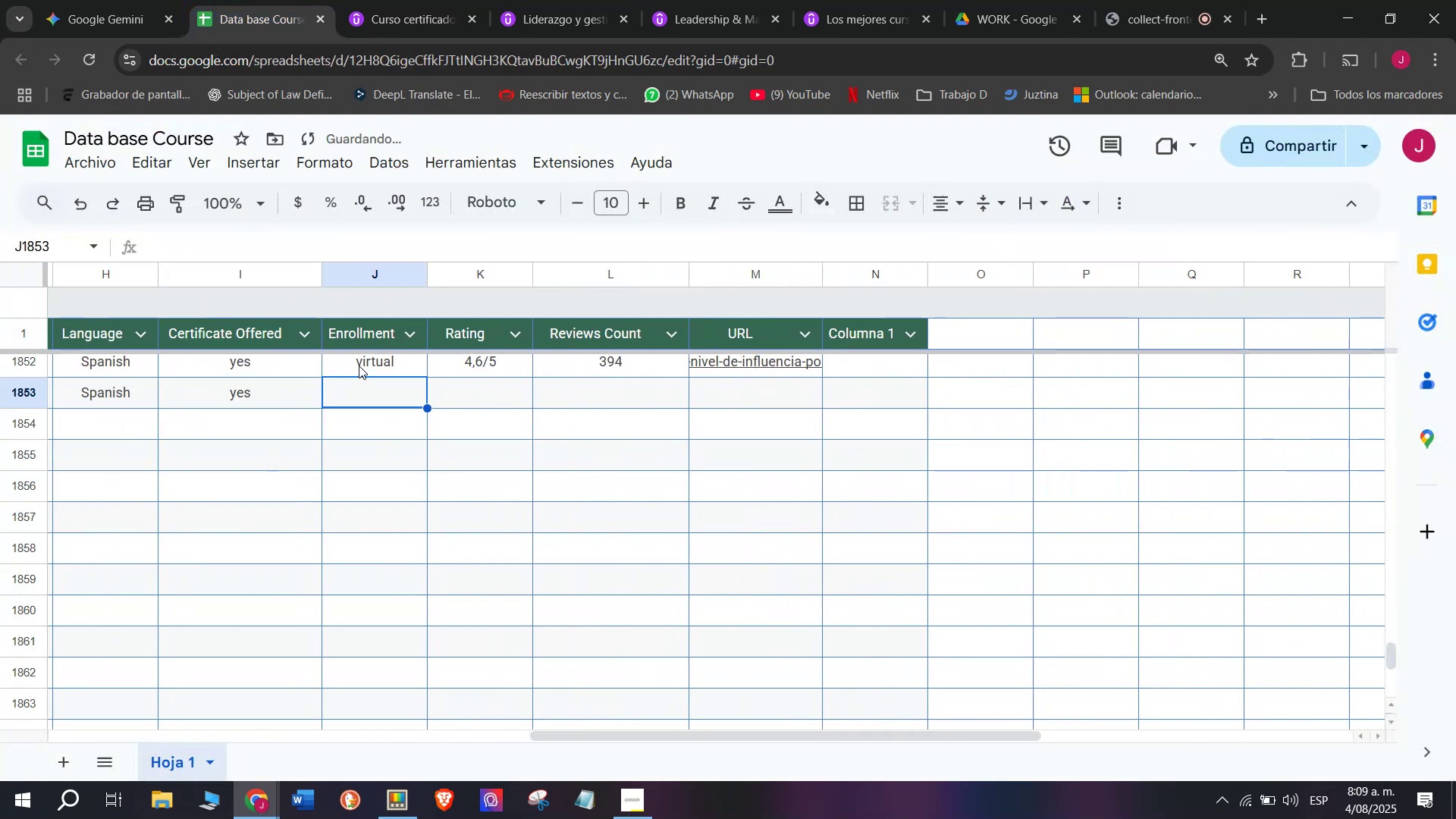 
key(Break)
 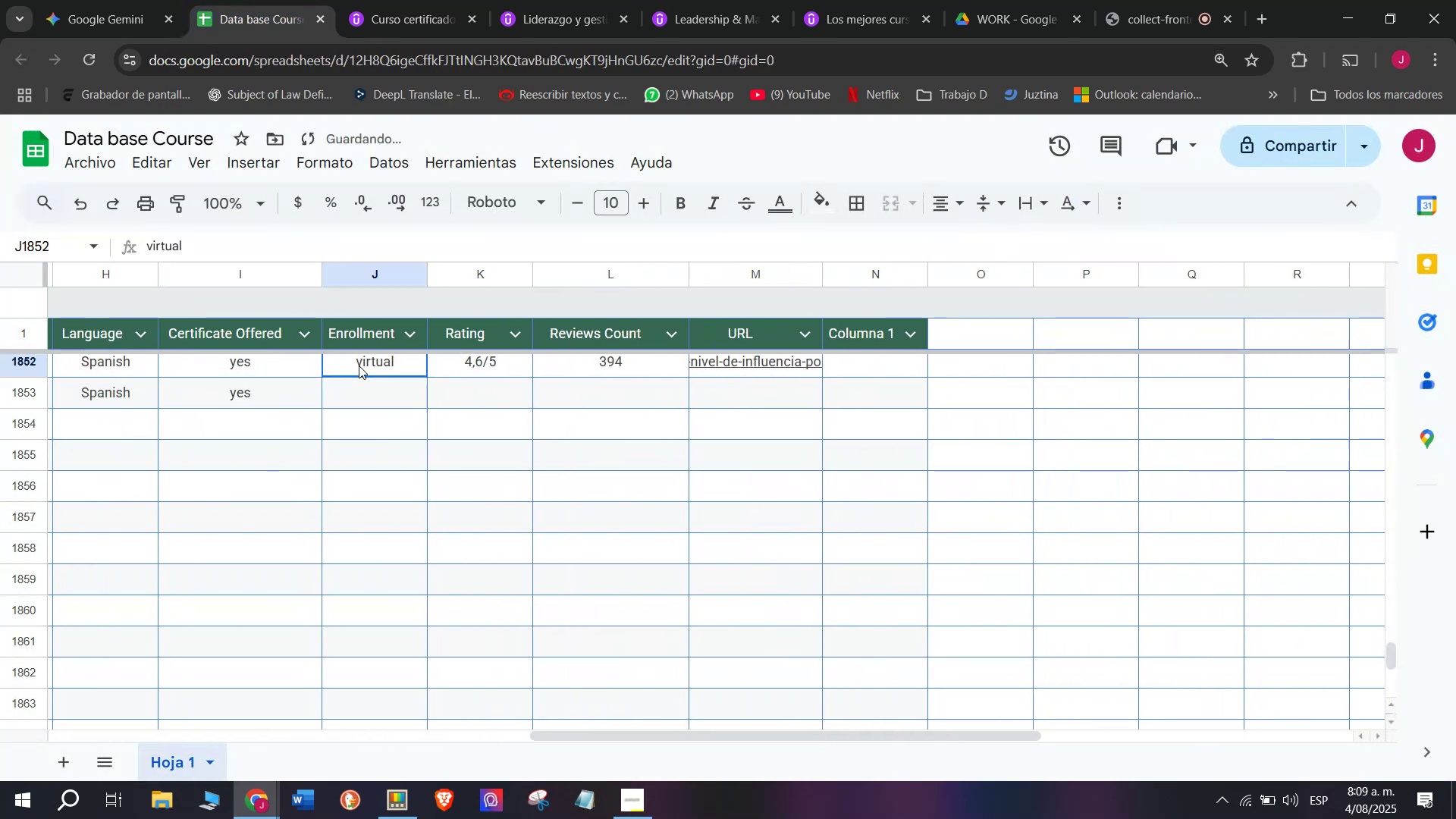 
key(Control+ControlLeft)
 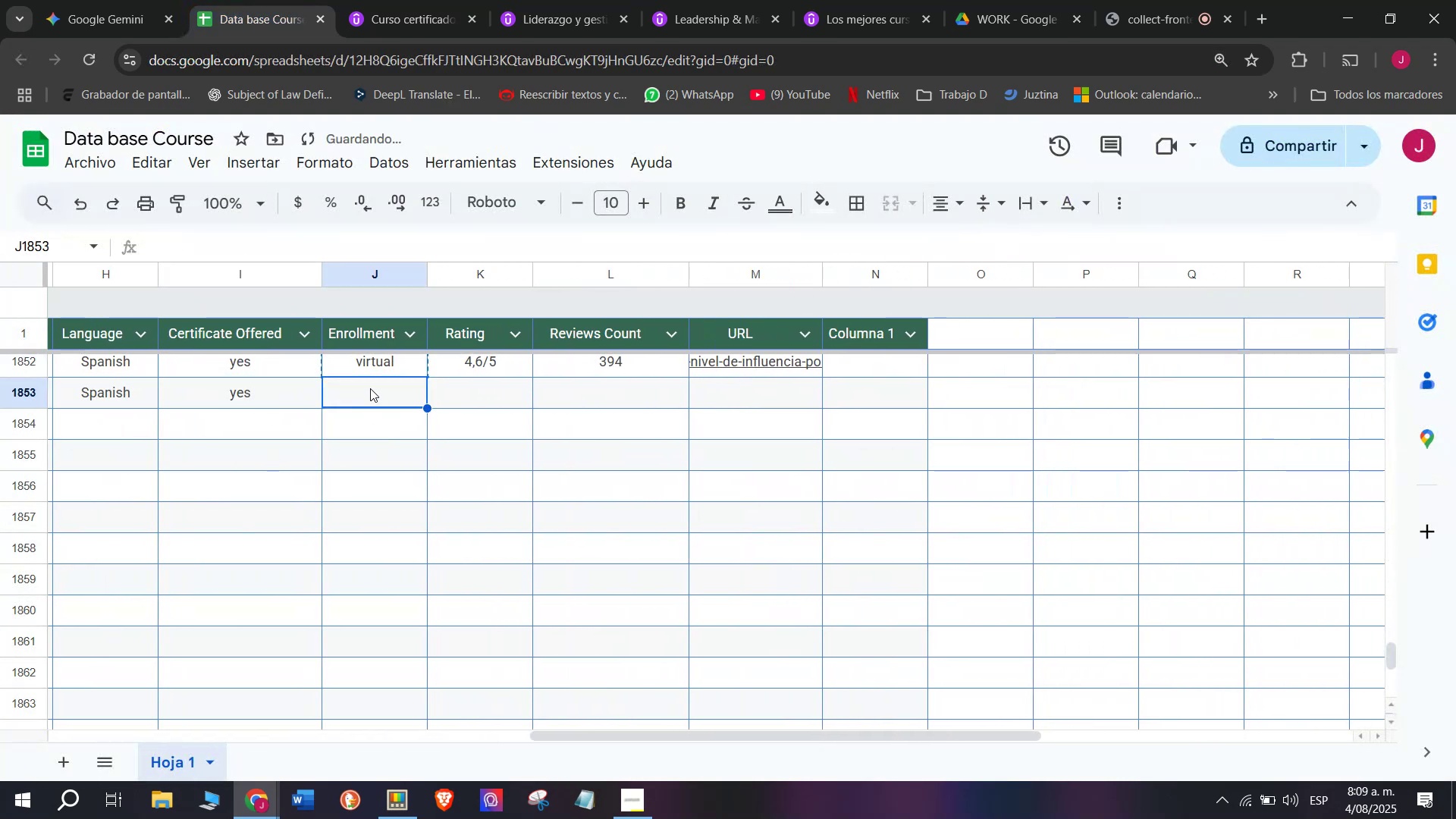 
key(Control+C)
 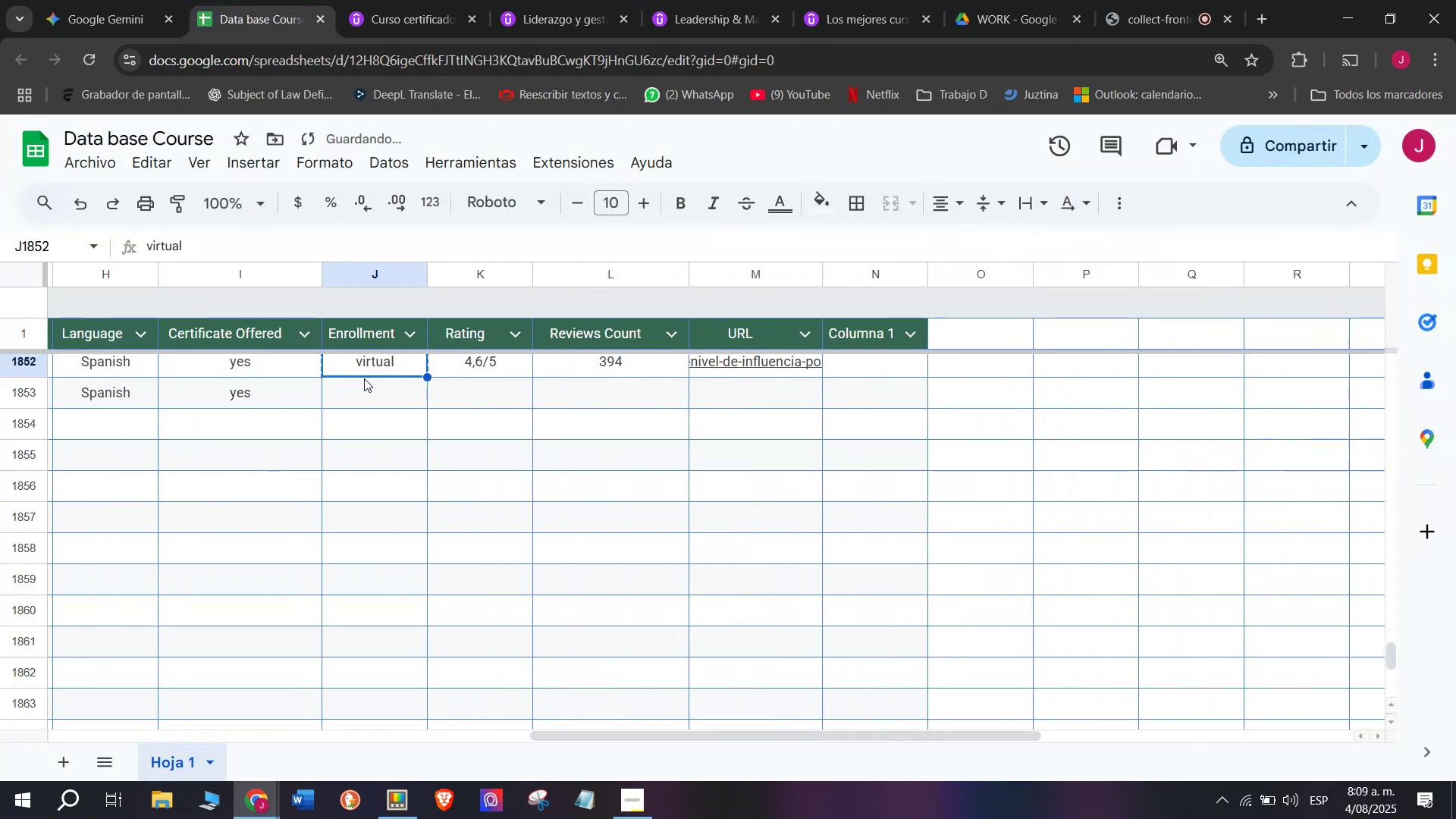 
double_click([370, 388])
 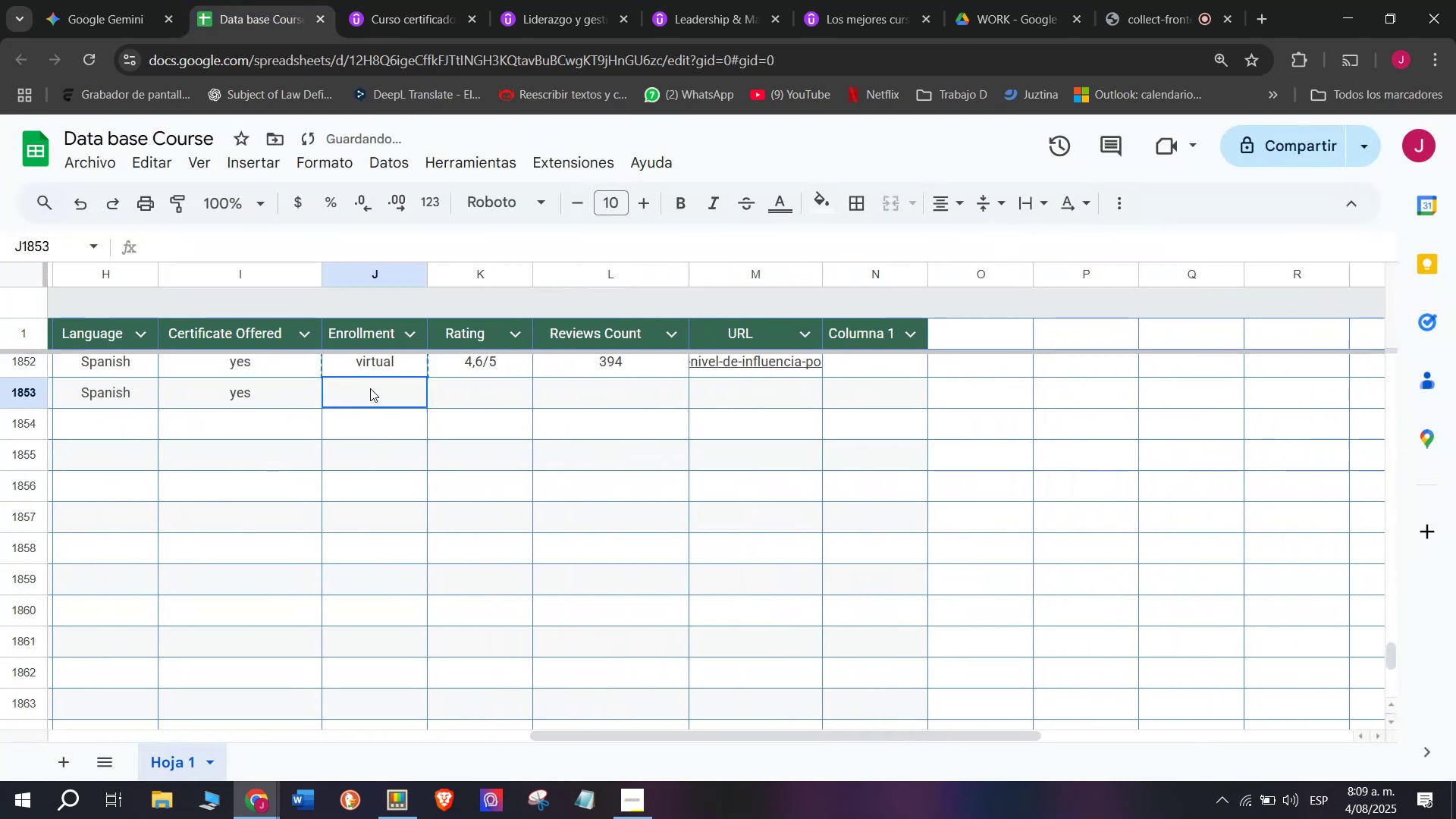 
key(Control+ControlLeft)
 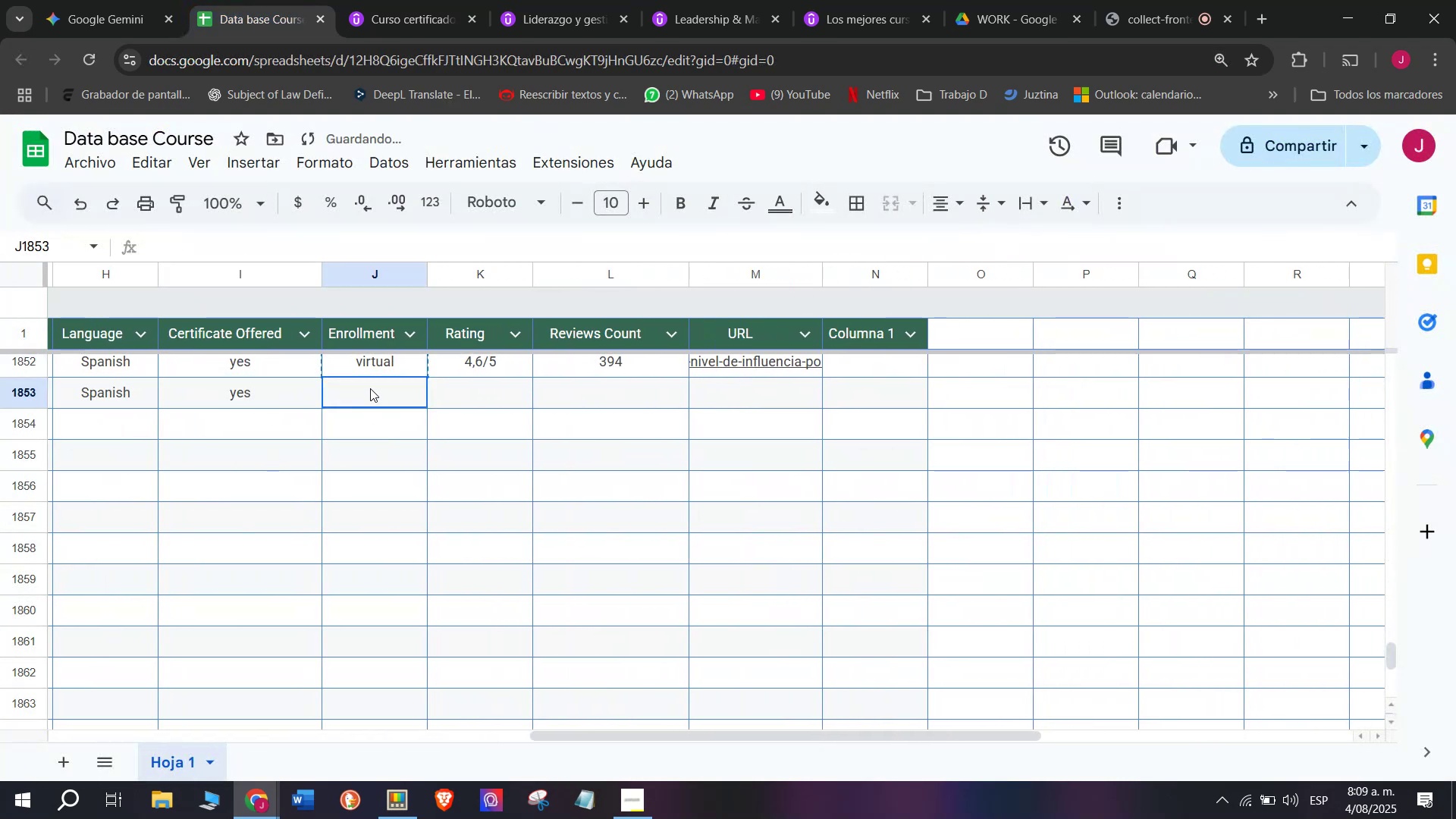 
key(Z)
 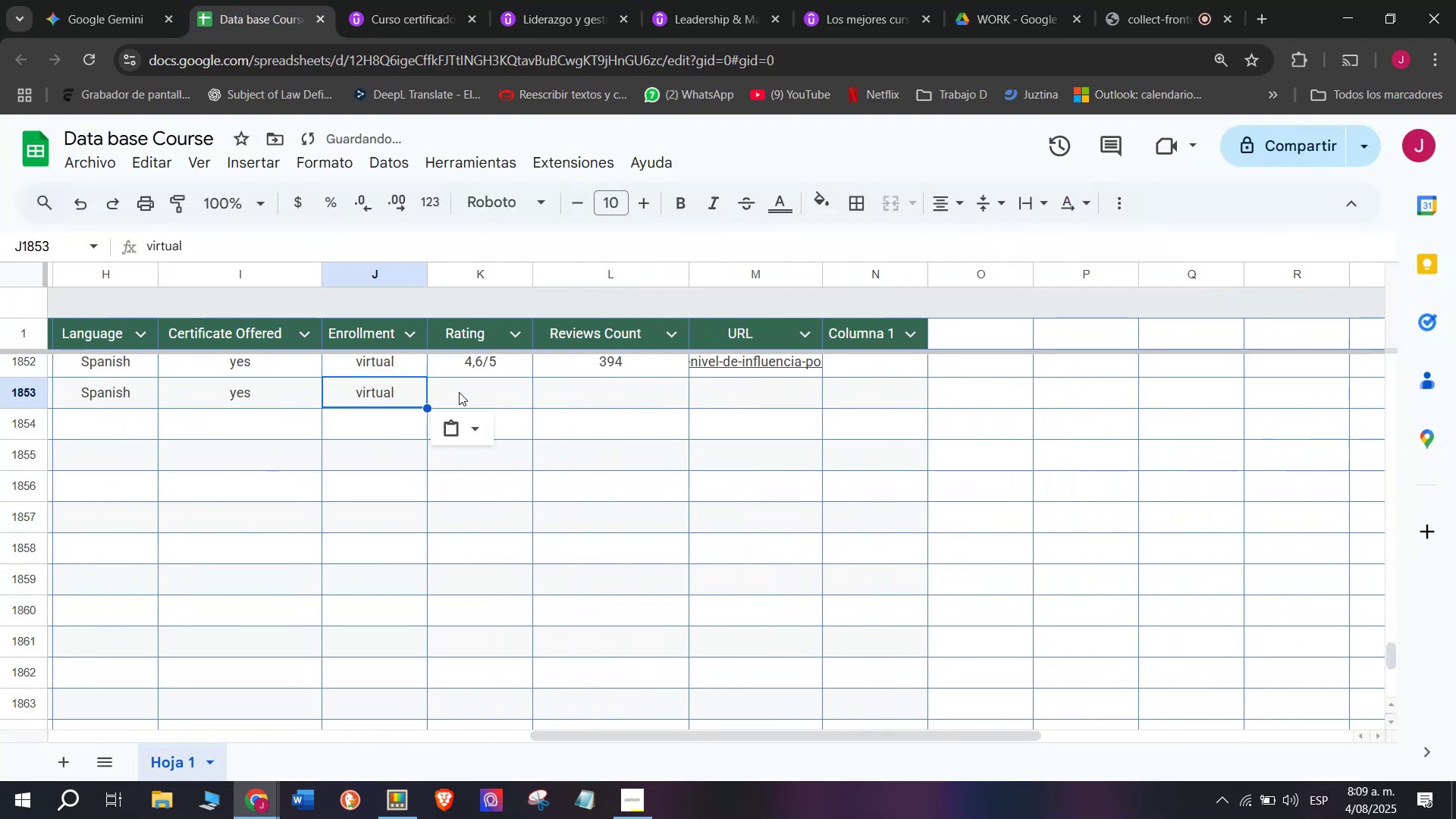 
key(Control+V)
 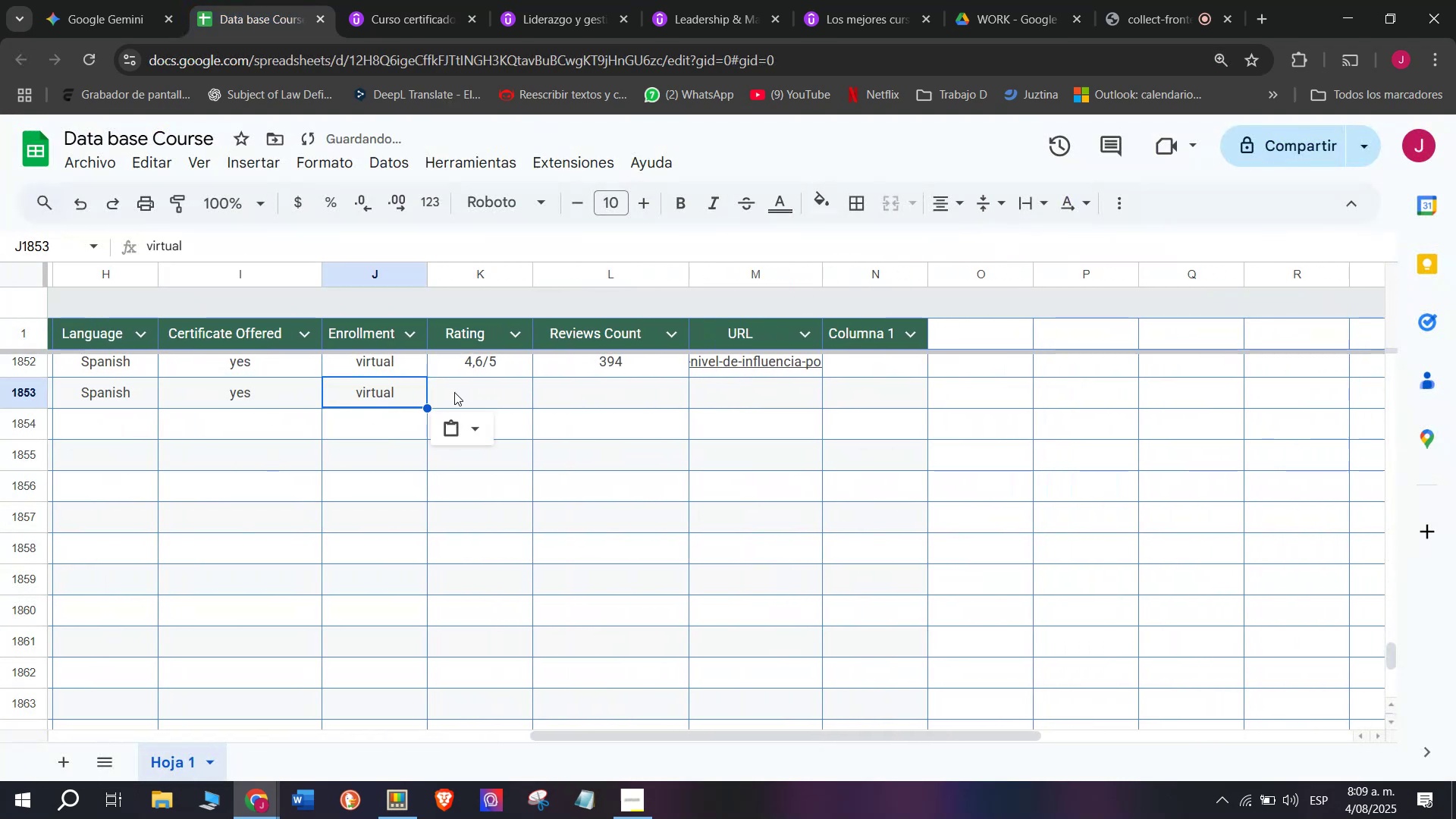 
left_click([459, 392])
 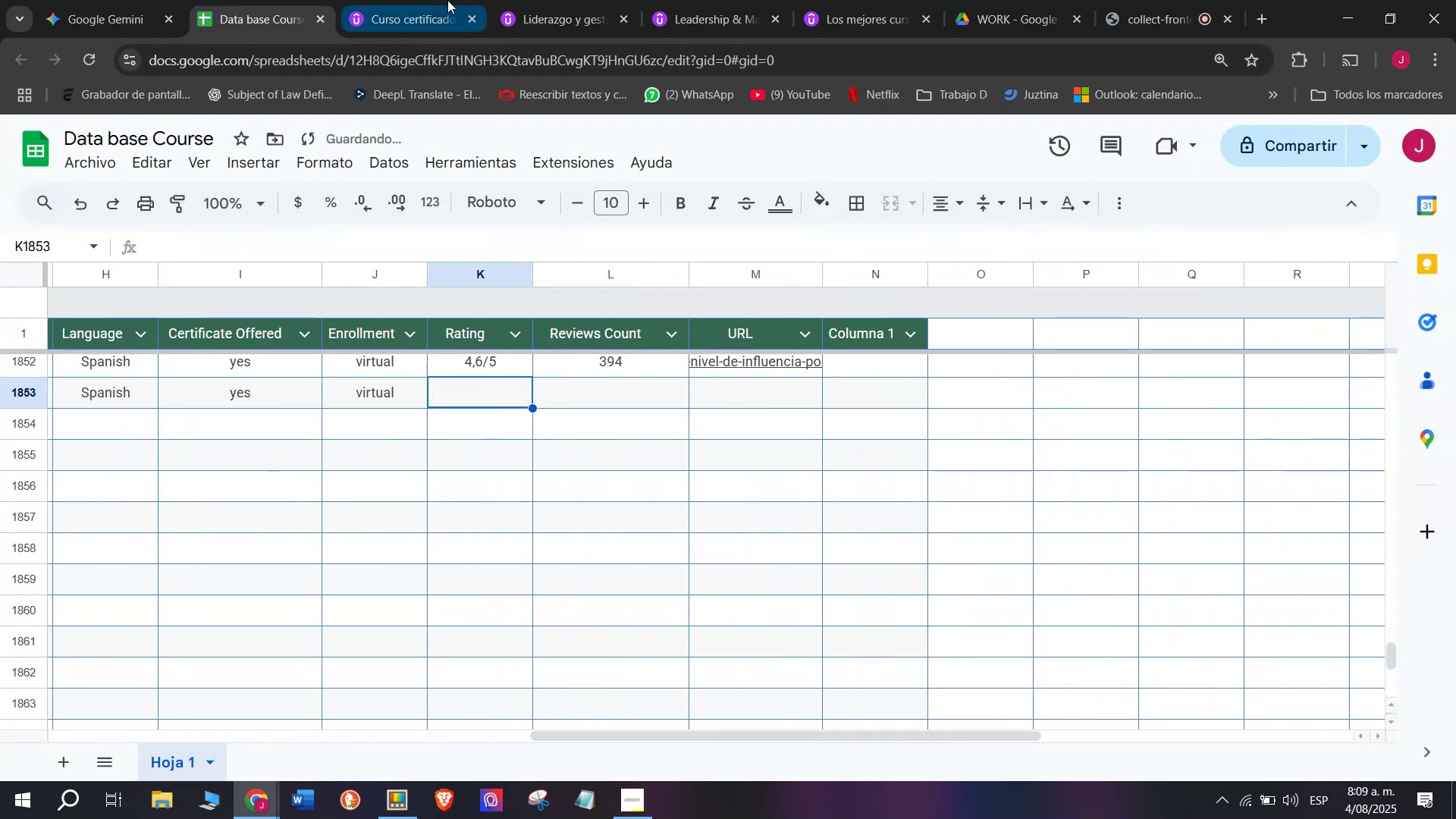 
left_click([431, 0])
 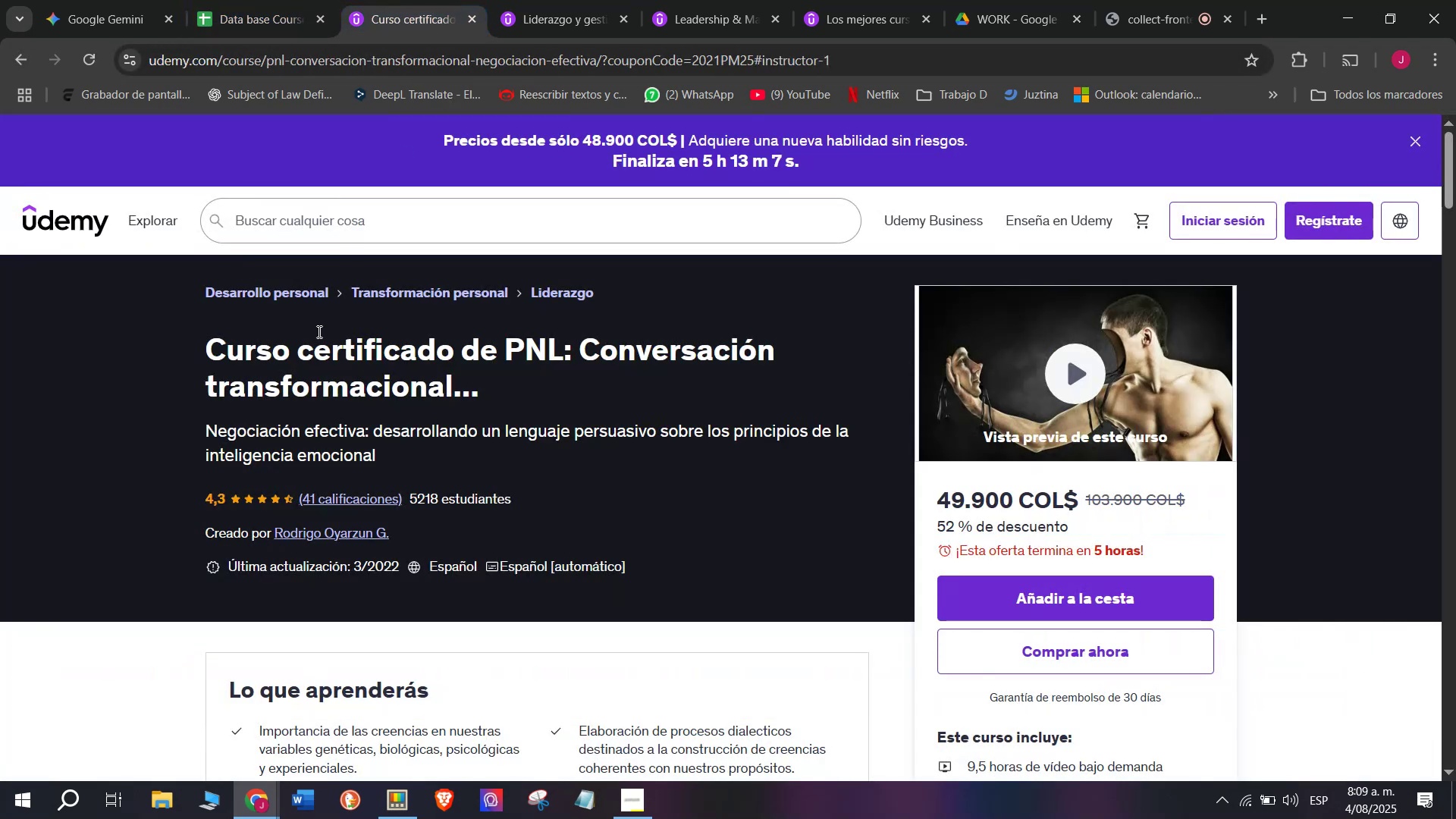 
left_click([239, 0])
 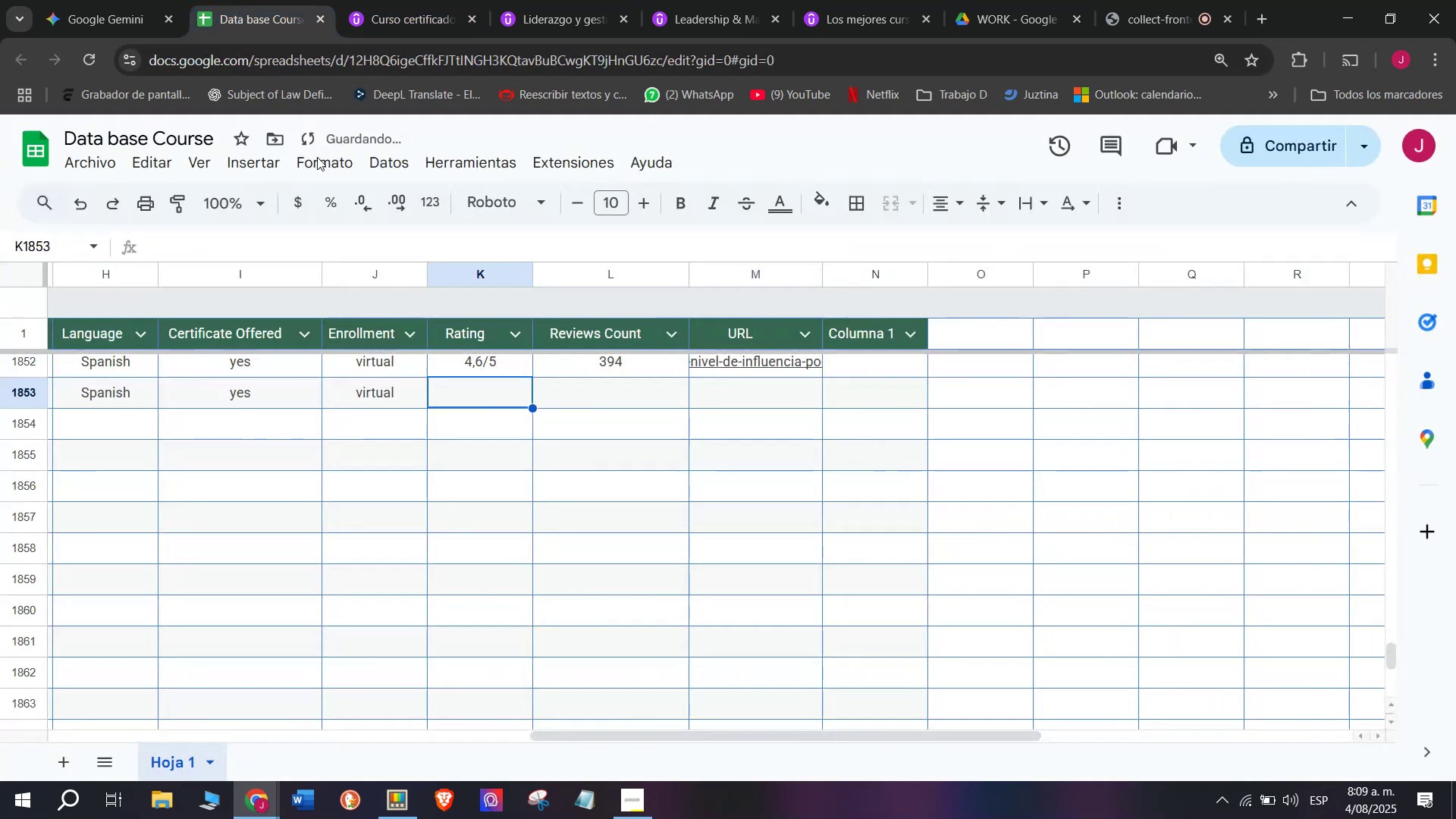 
scroll: coordinate [549, 475], scroll_direction: up, amount: 1.0
 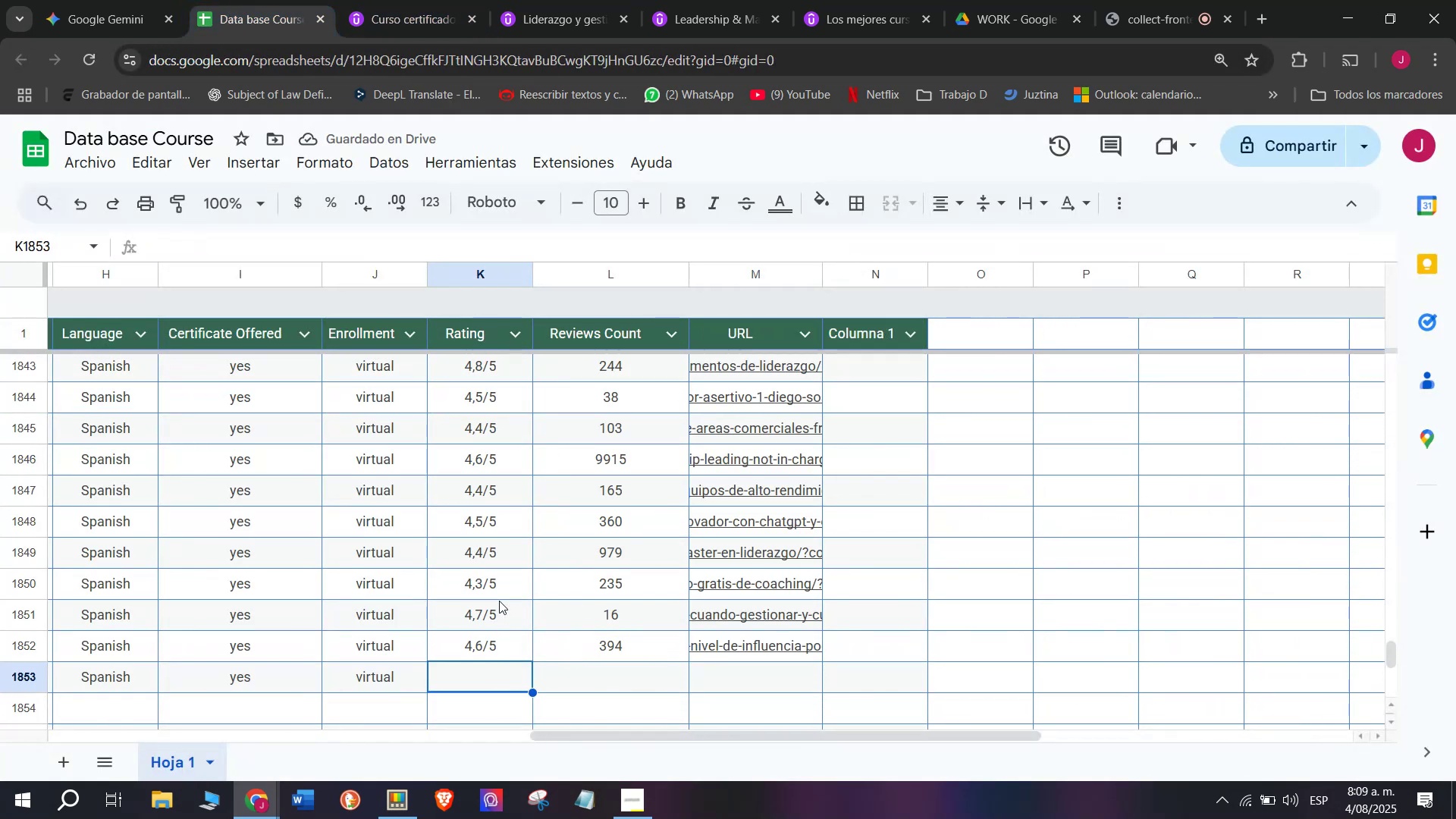 
left_click([499, 582])
 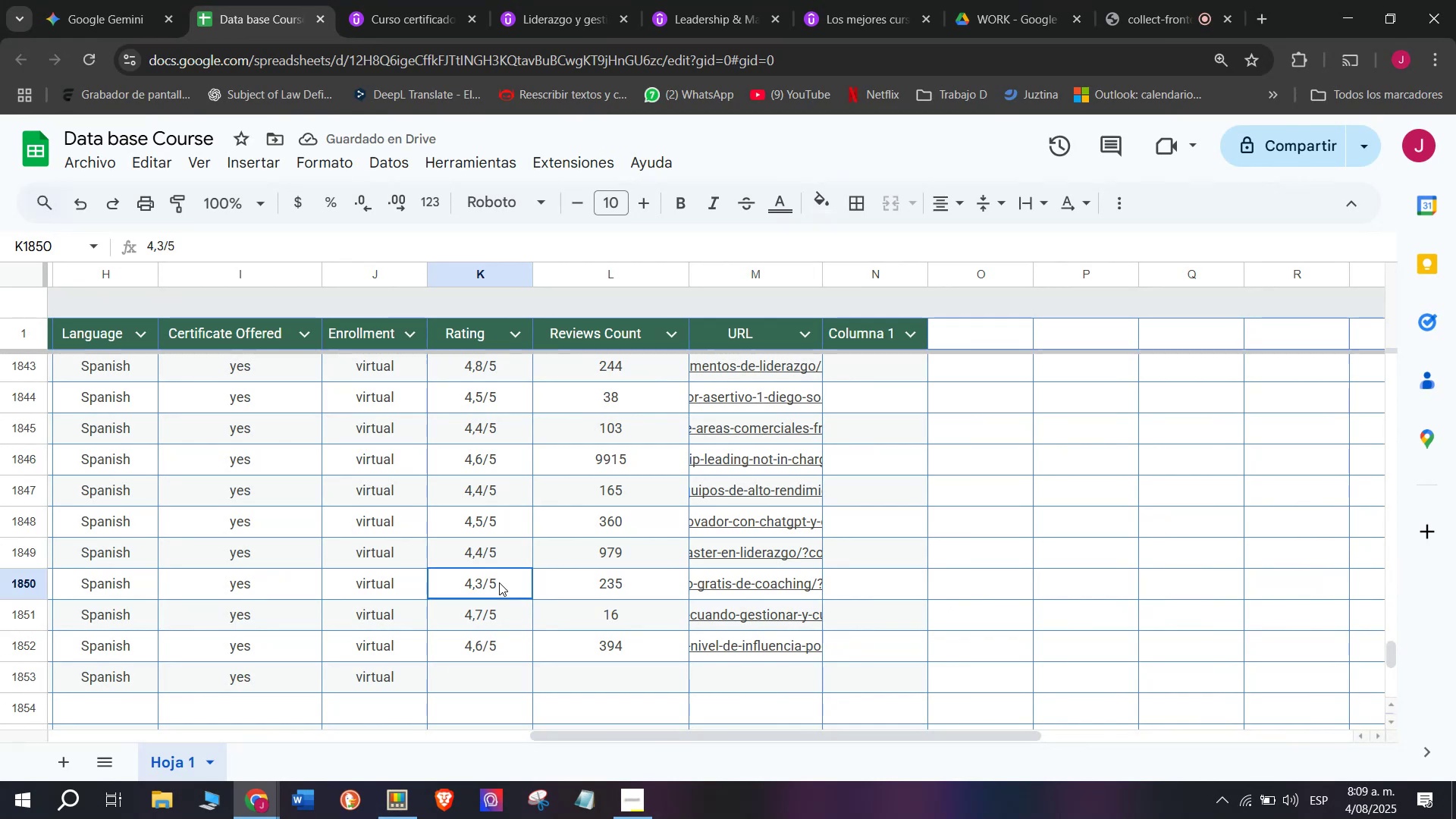 
key(Control+ControlLeft)
 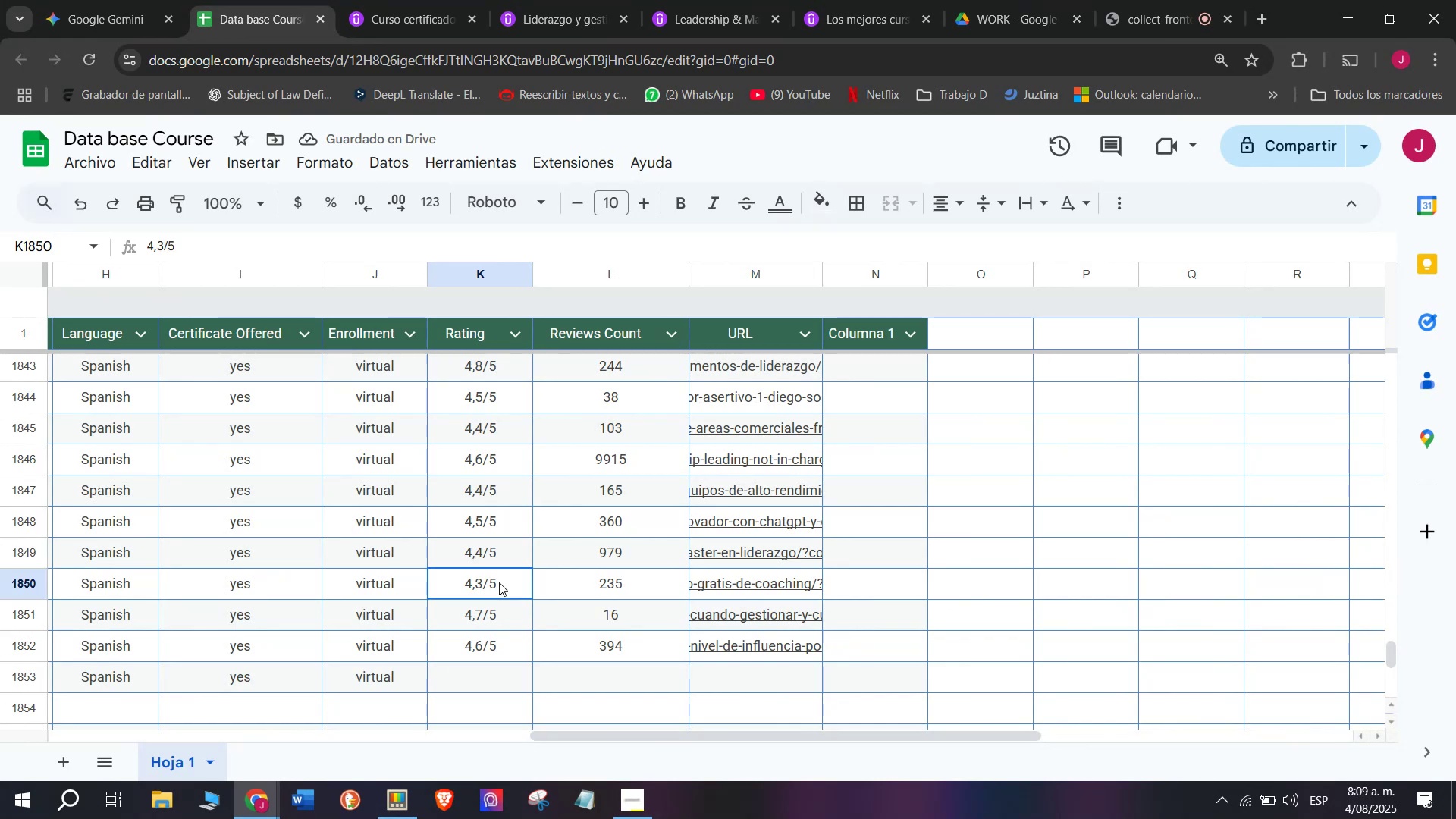 
key(Break)
 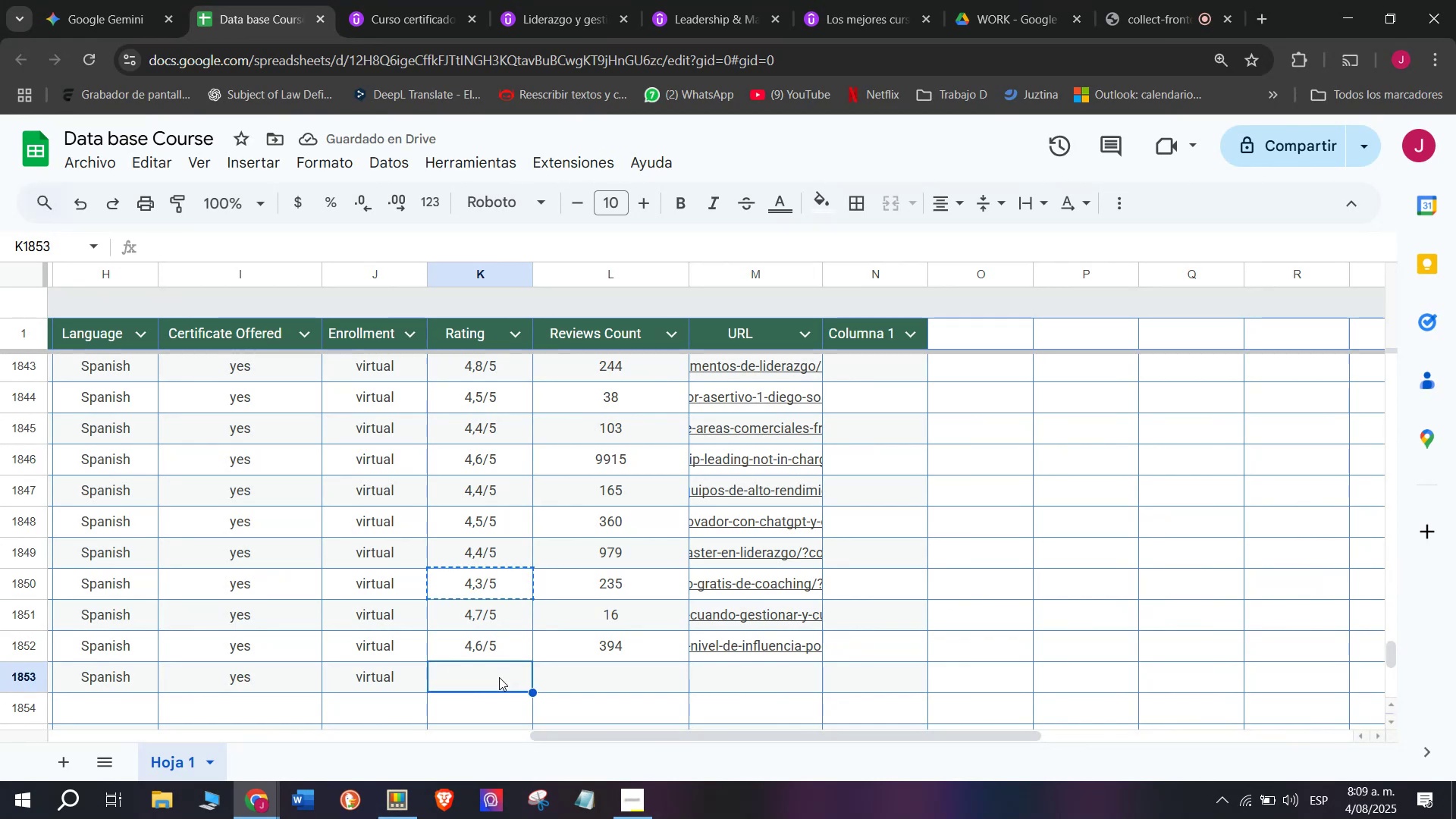 
key(Control+C)
 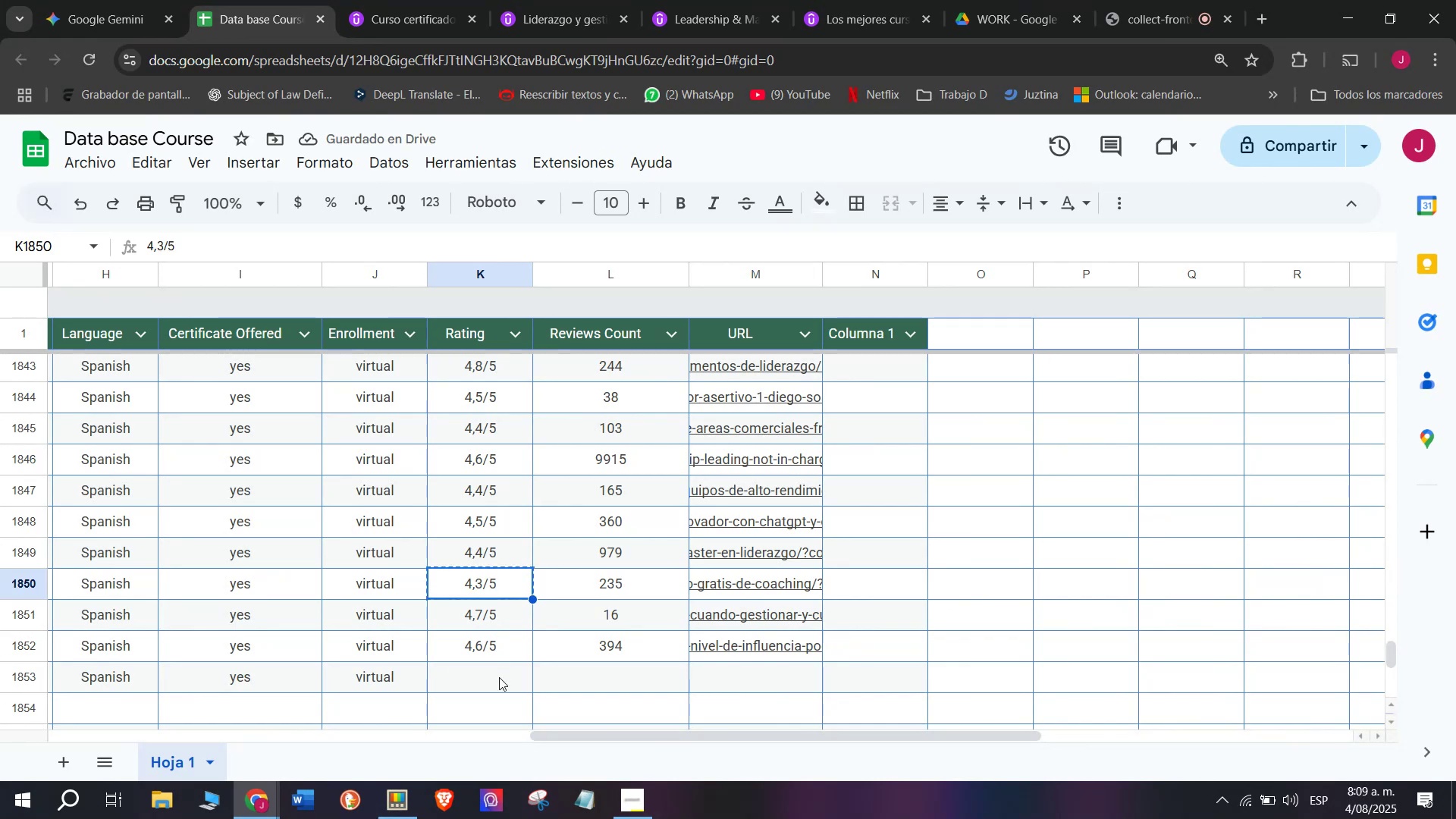 
double_click([499, 677])
 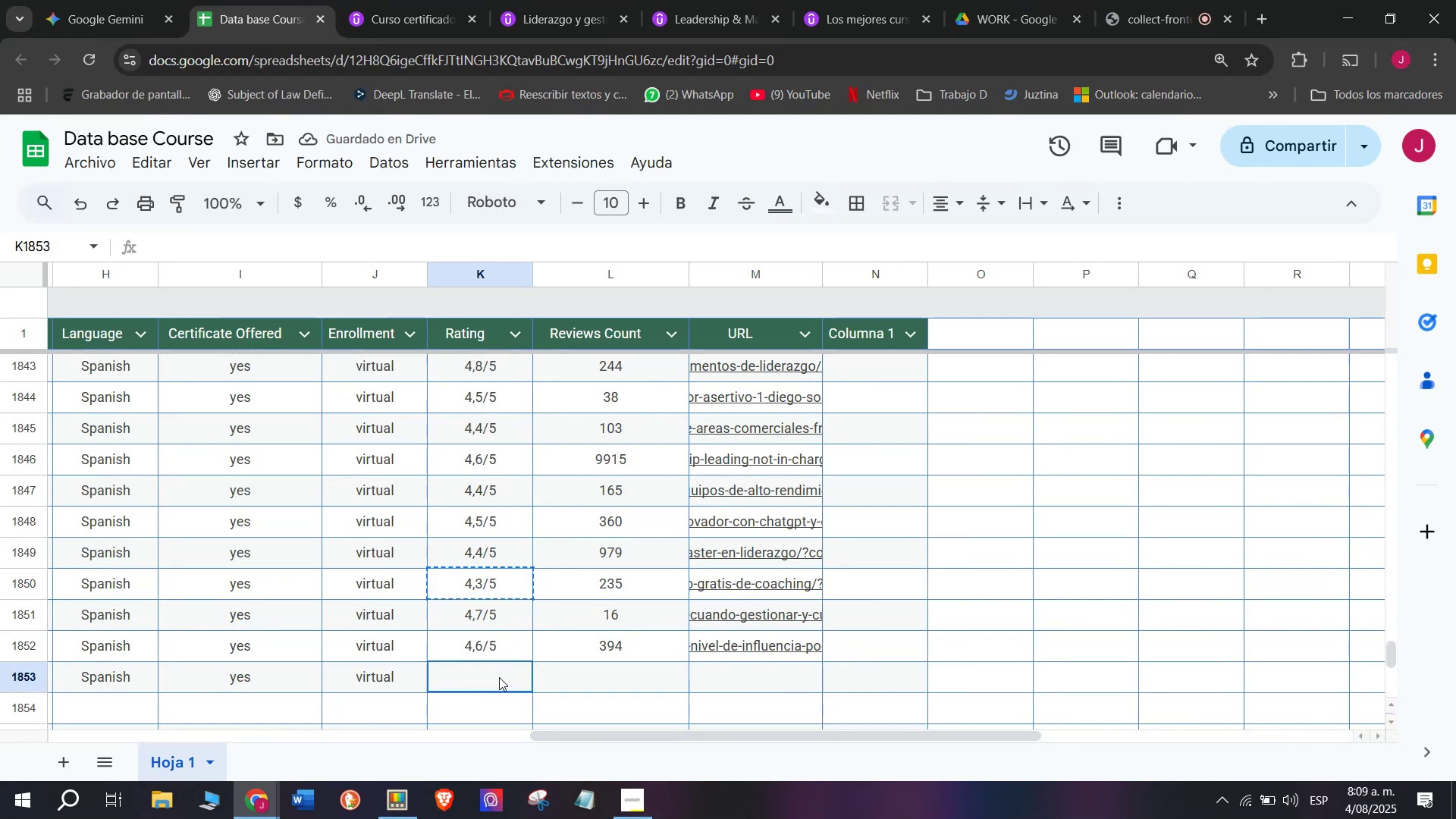 
key(Z)
 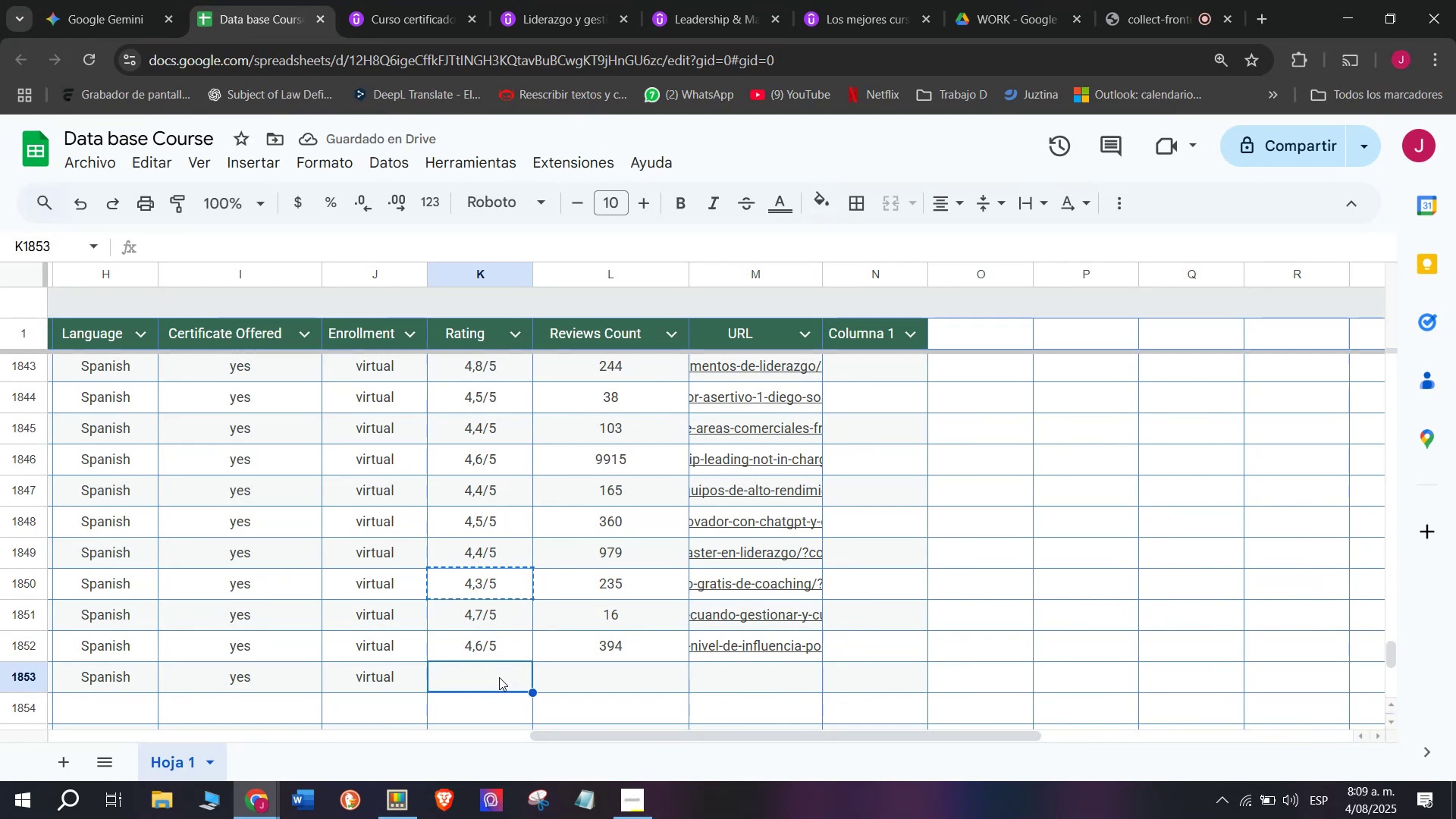 
key(Control+ControlLeft)
 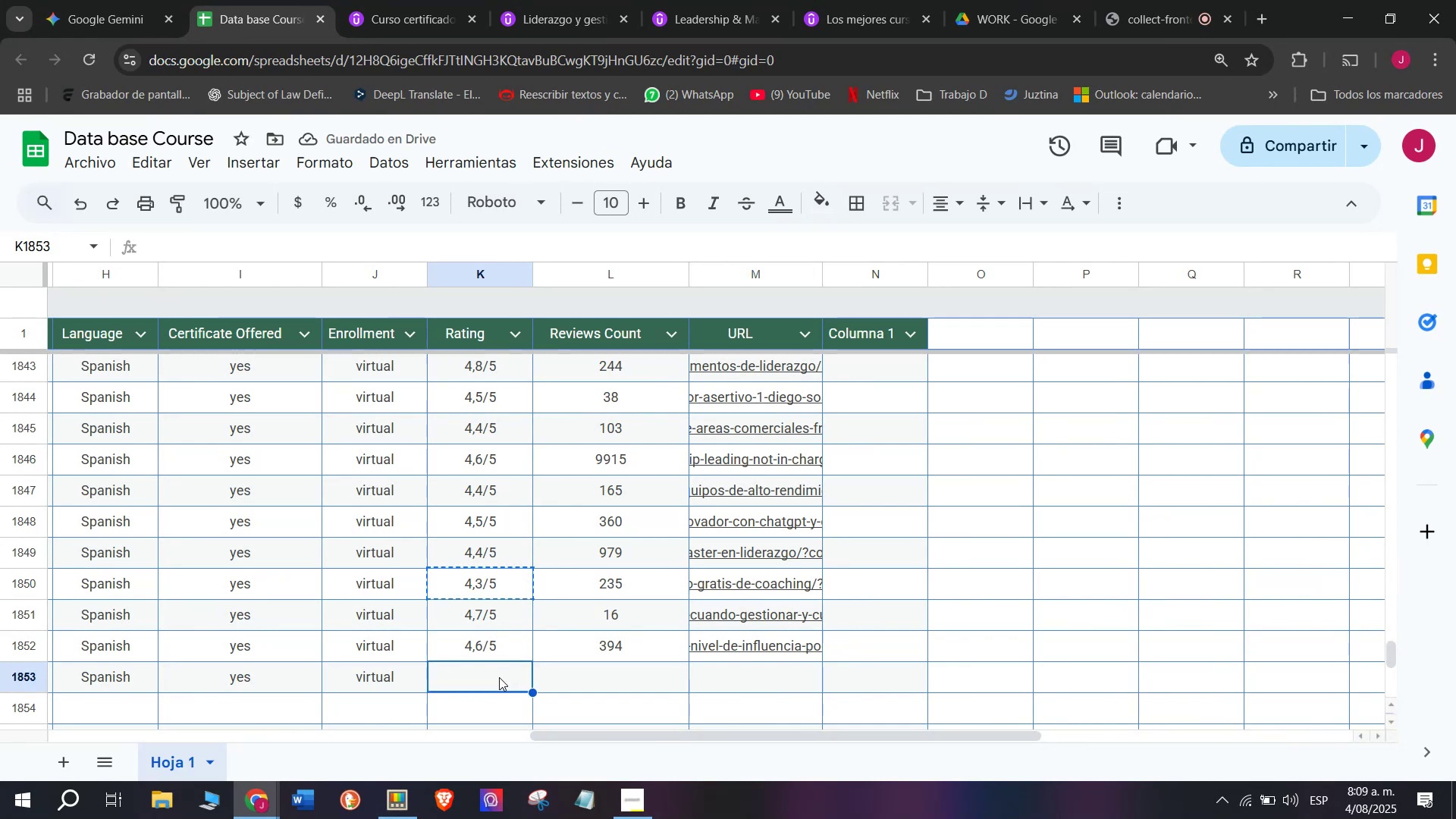 
key(Control+V)
 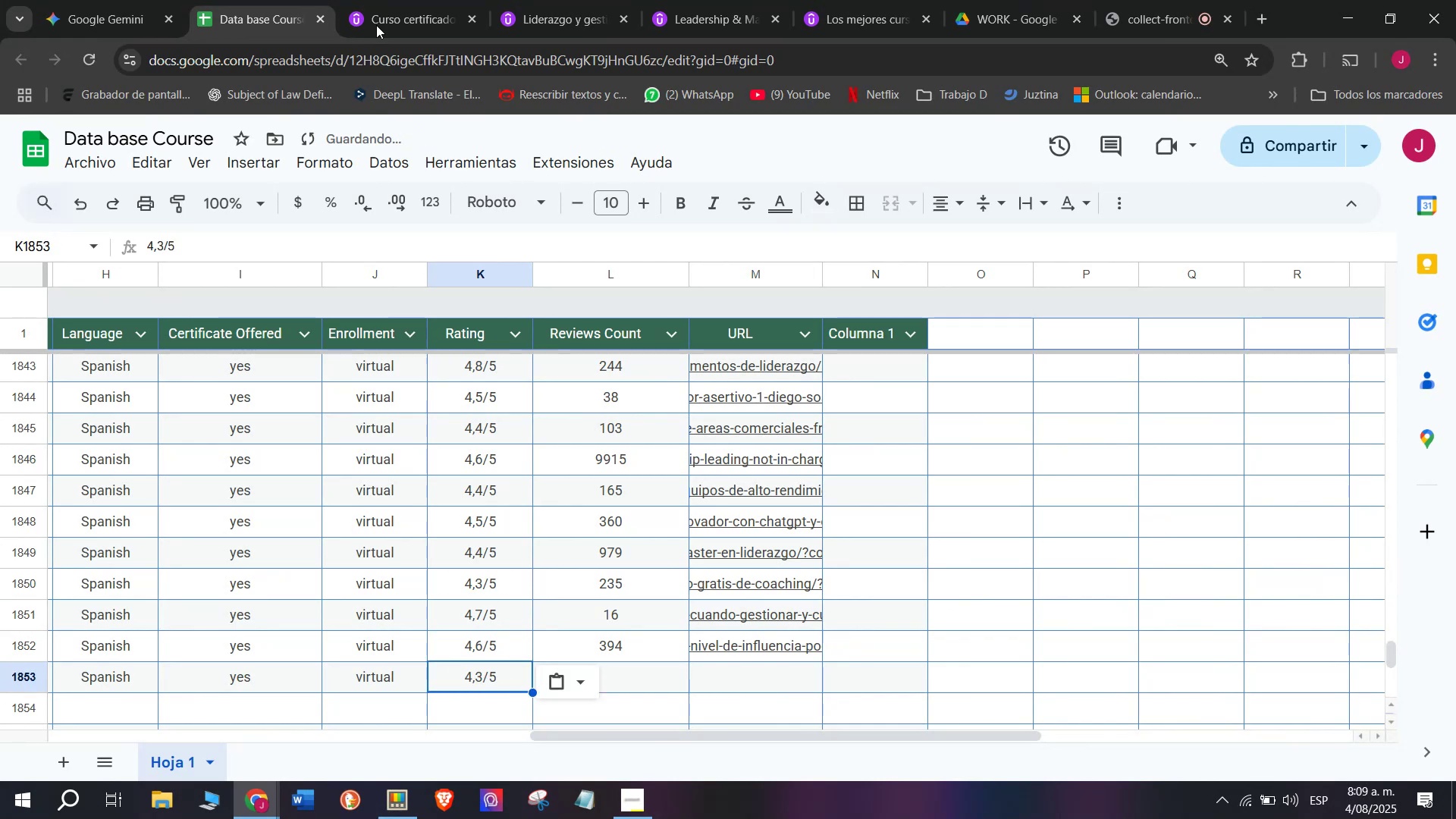 
left_click([404, 0])
 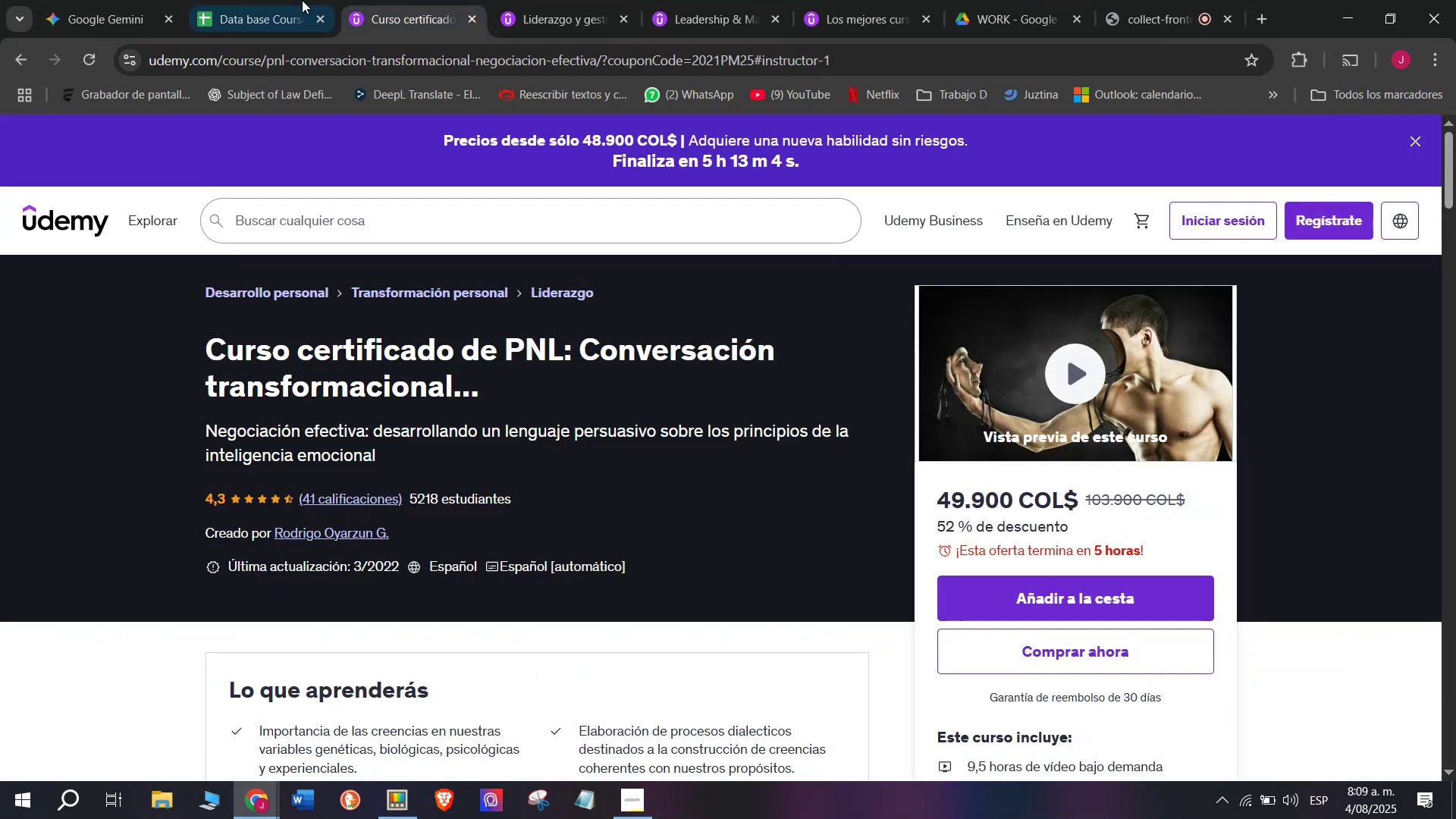 
left_click([281, 0])
 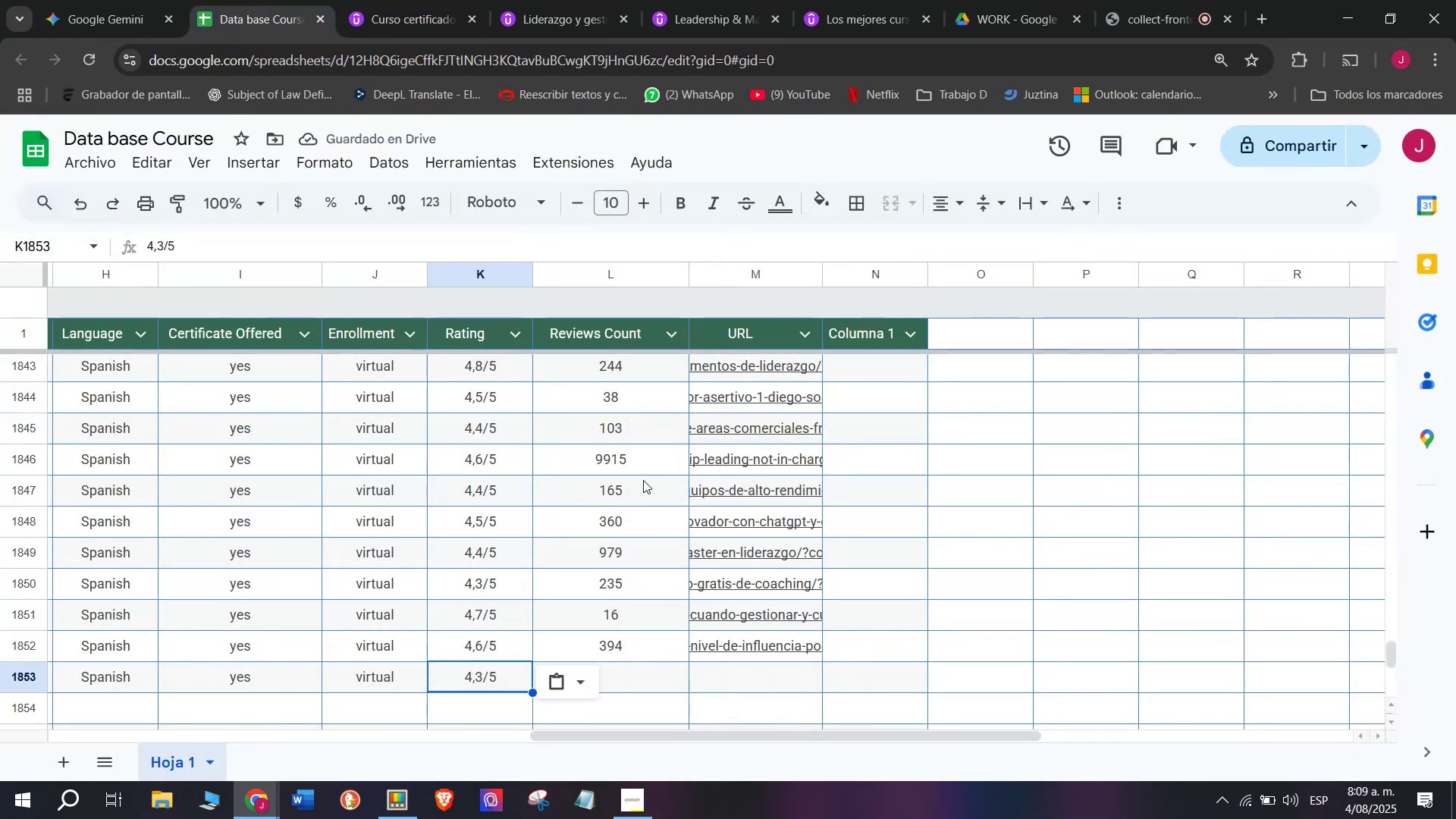 
left_click([398, 0])
 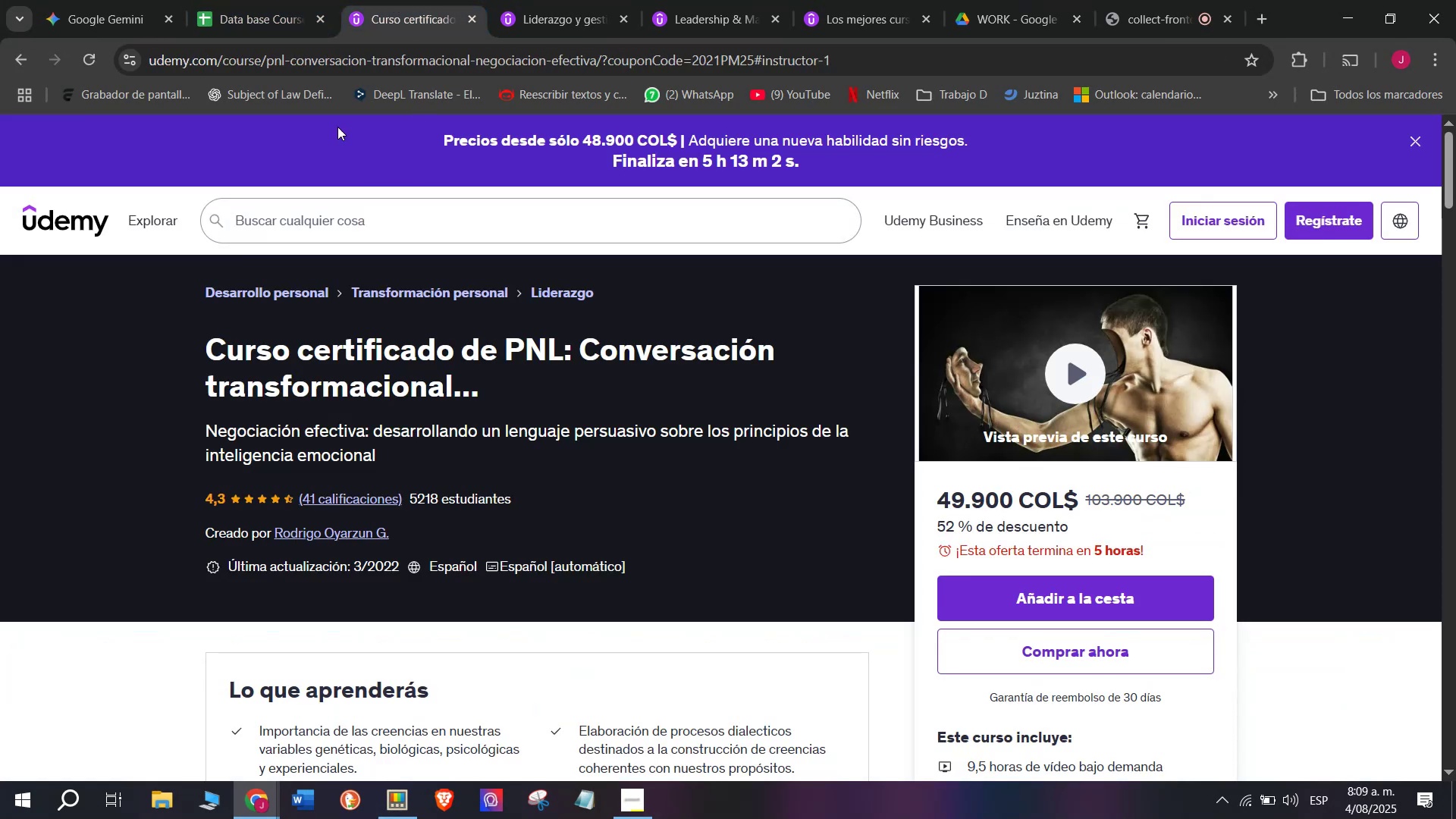 
left_click([243, 0])
 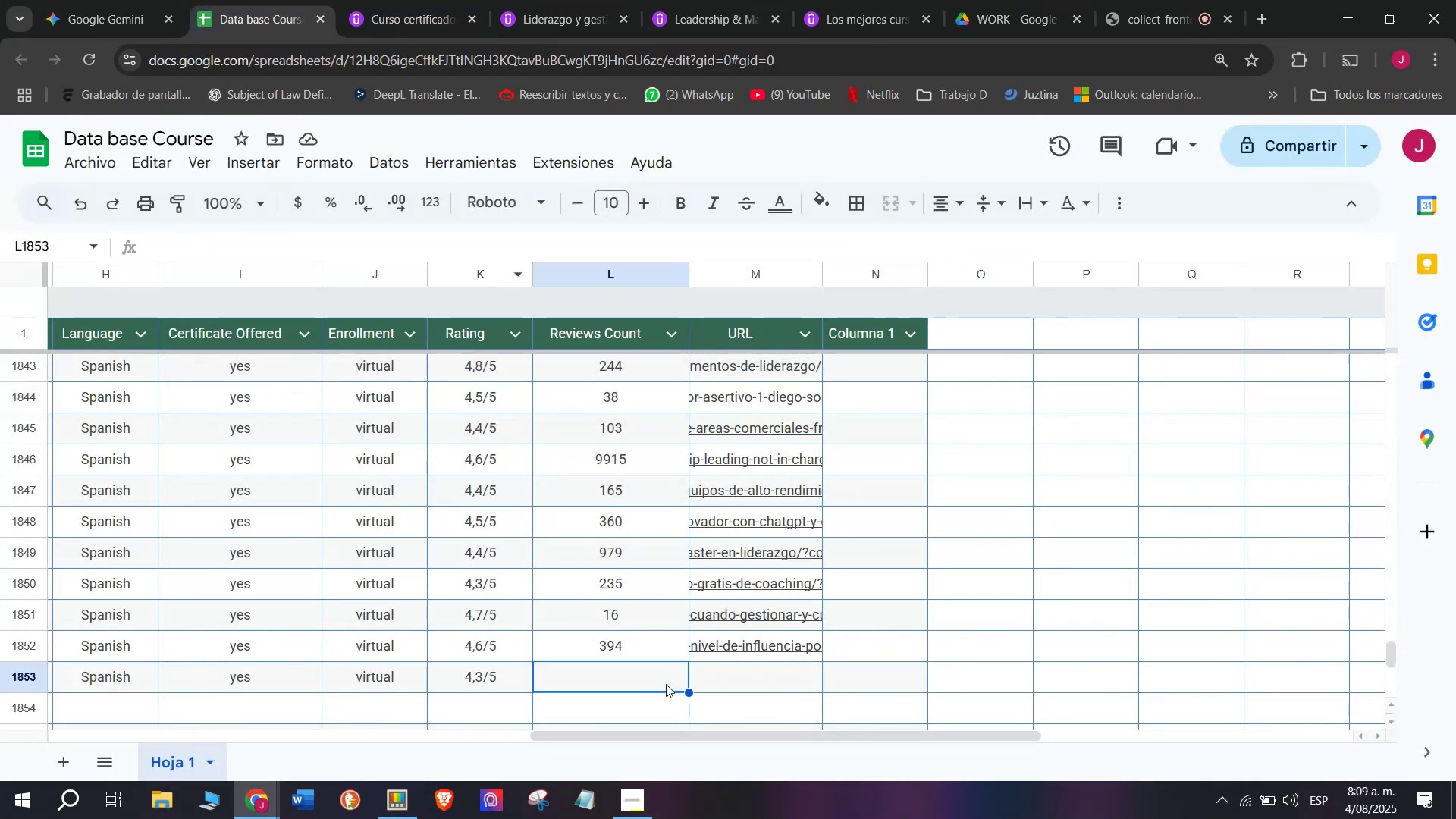 
type(41)
 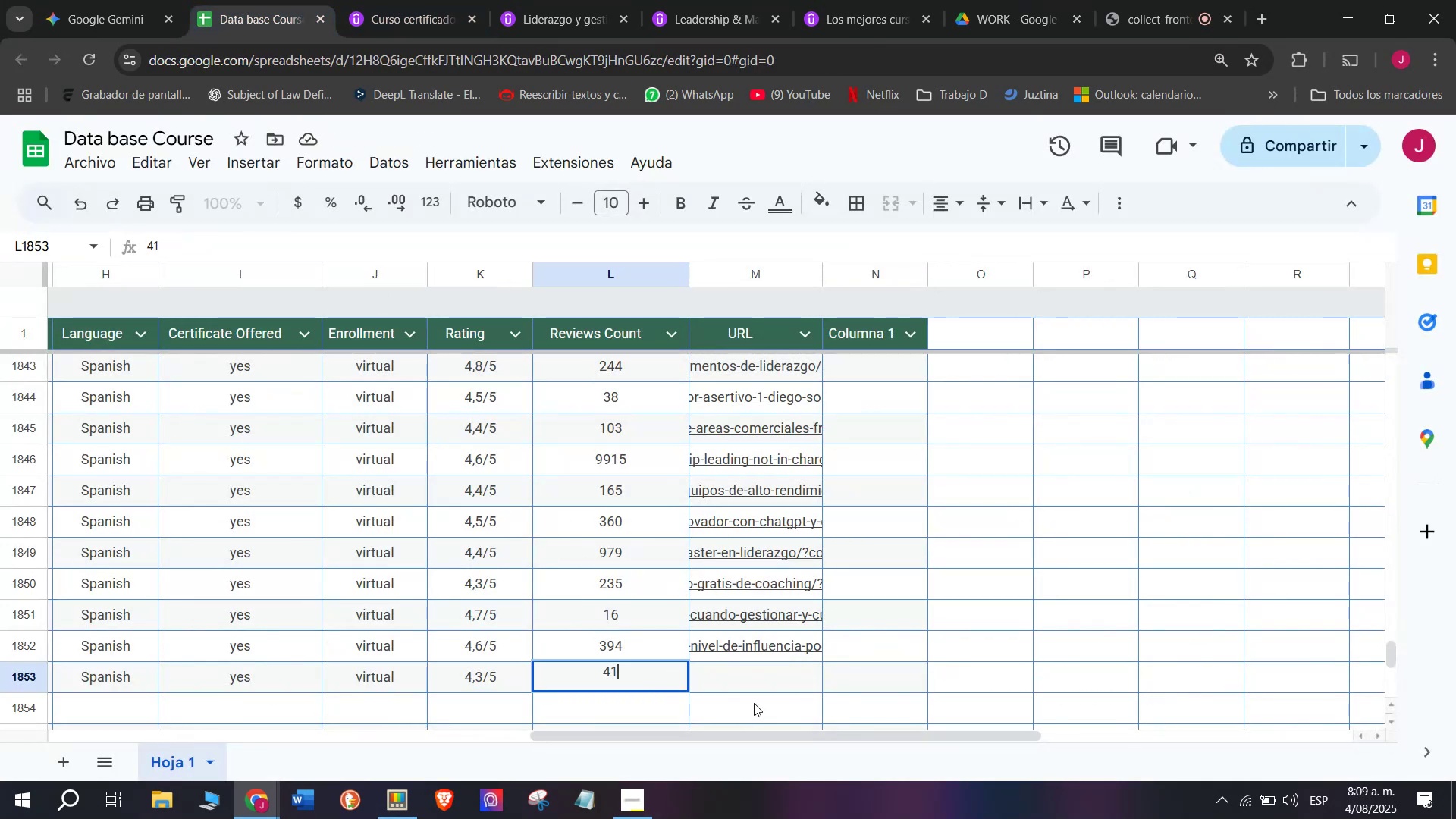 
left_click([775, 685])
 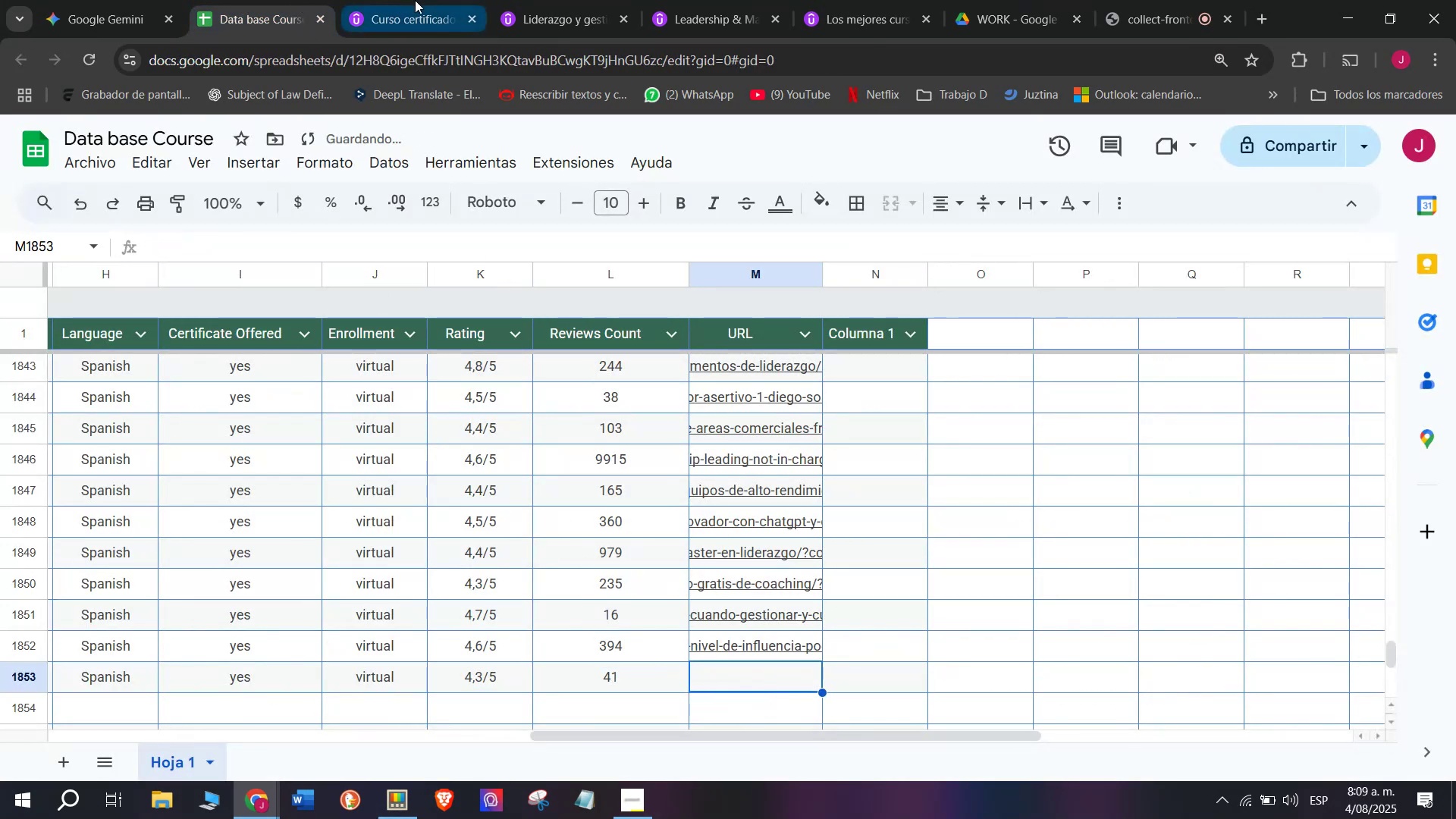 
double_click([409, 38])
 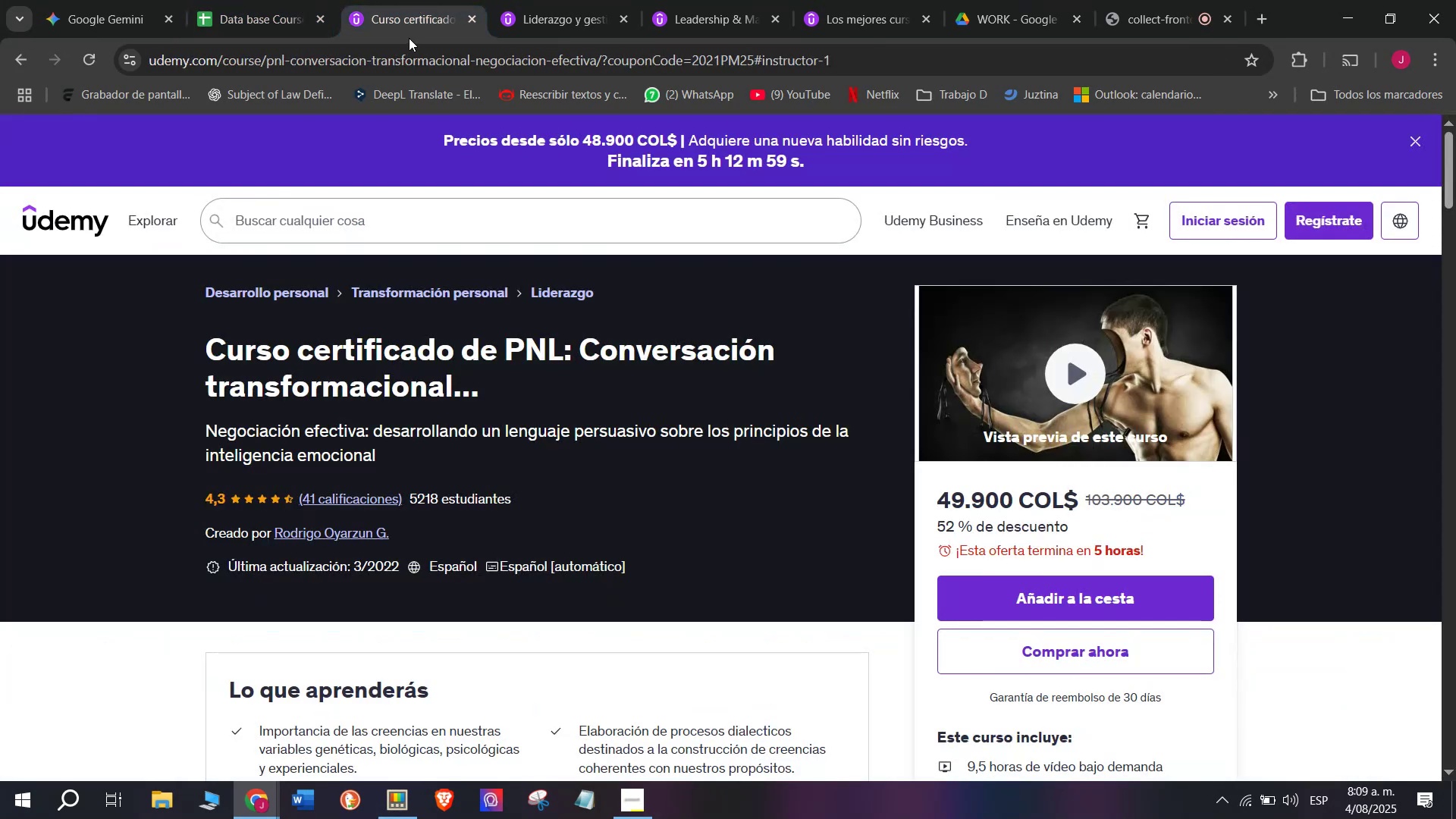 
triple_click([409, 38])
 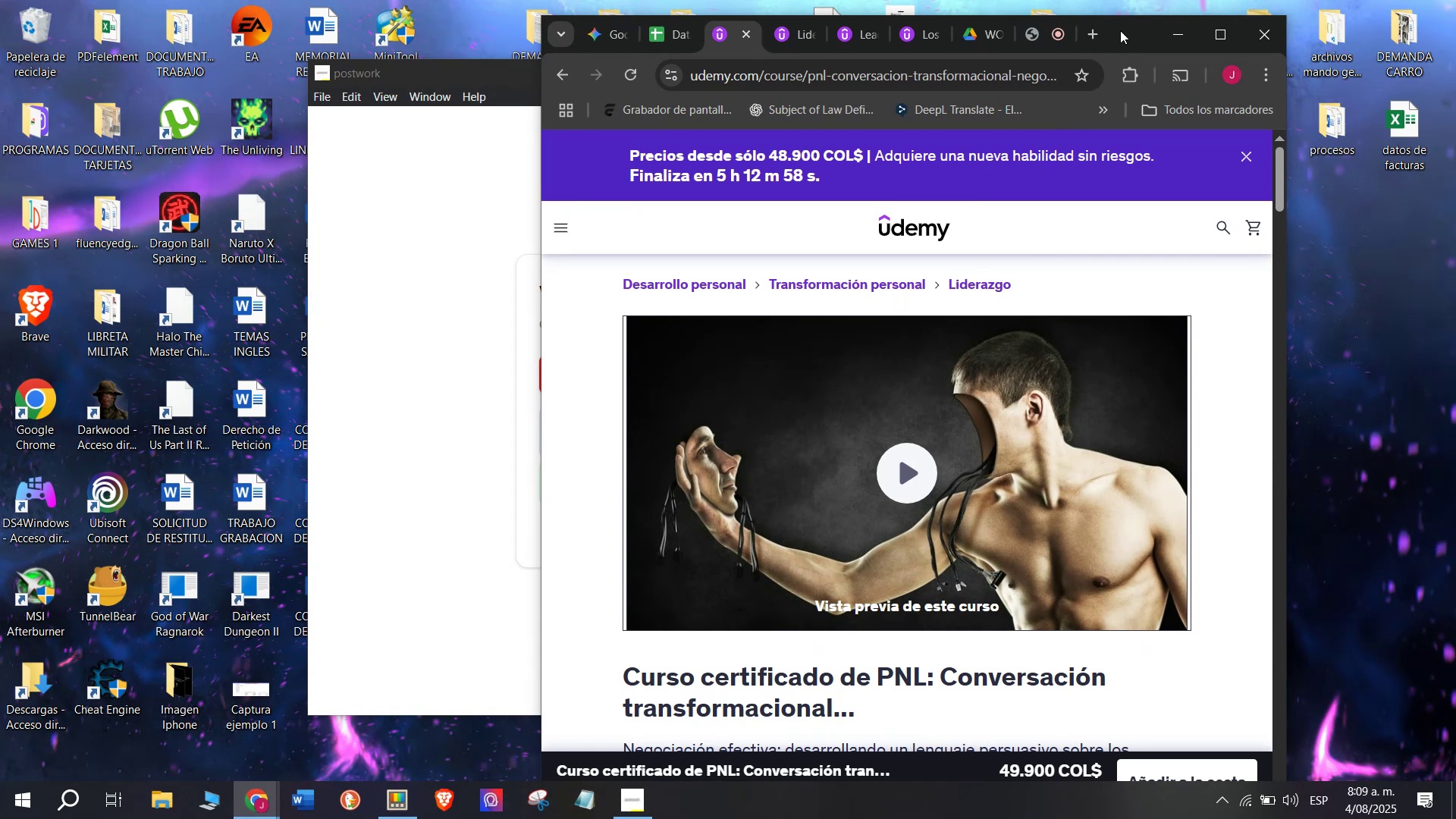 
left_click_drag(start_coordinate=[1207, 29], to_coordinate=[1210, 29])
 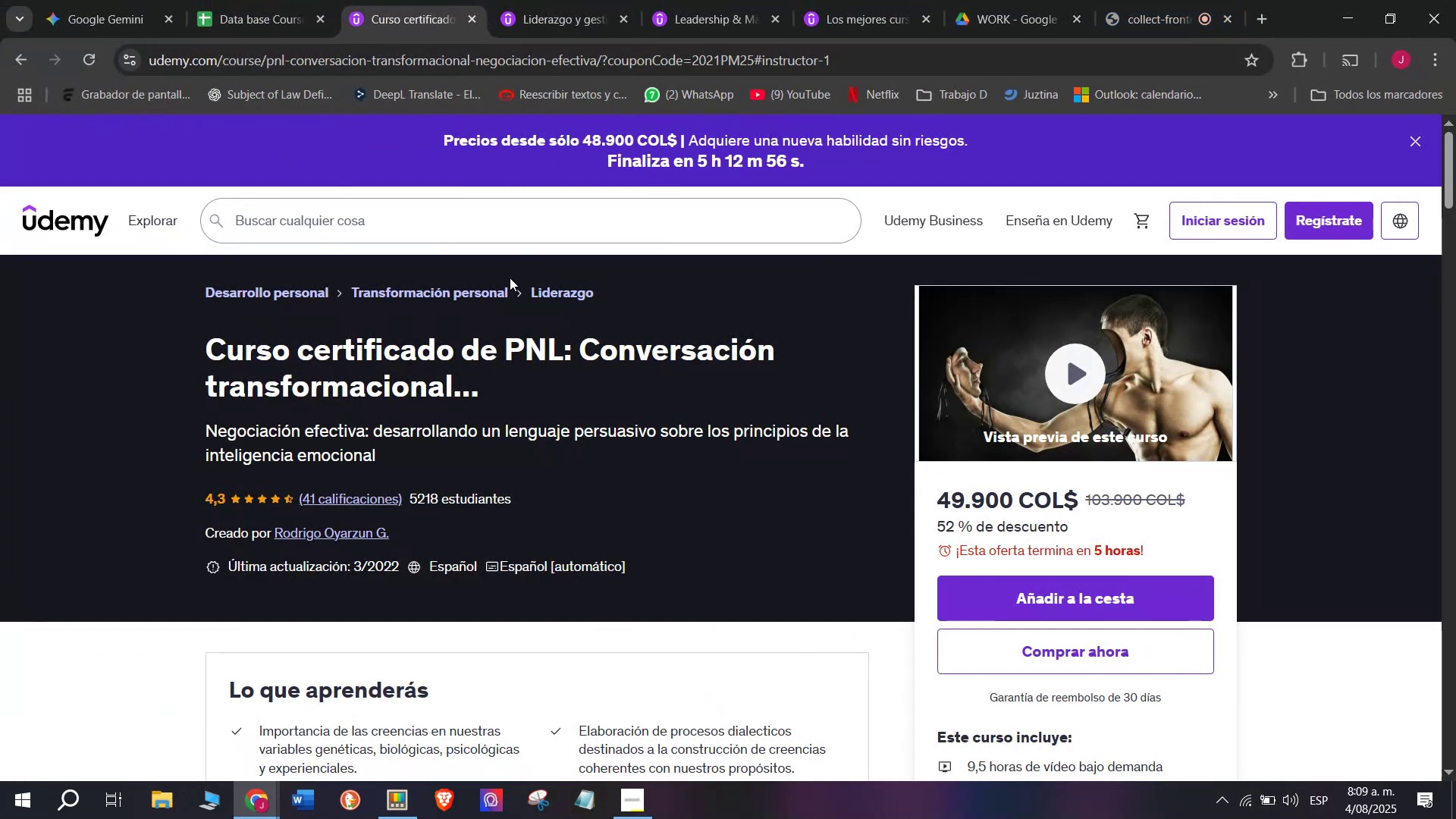 
left_click([256, 0])
 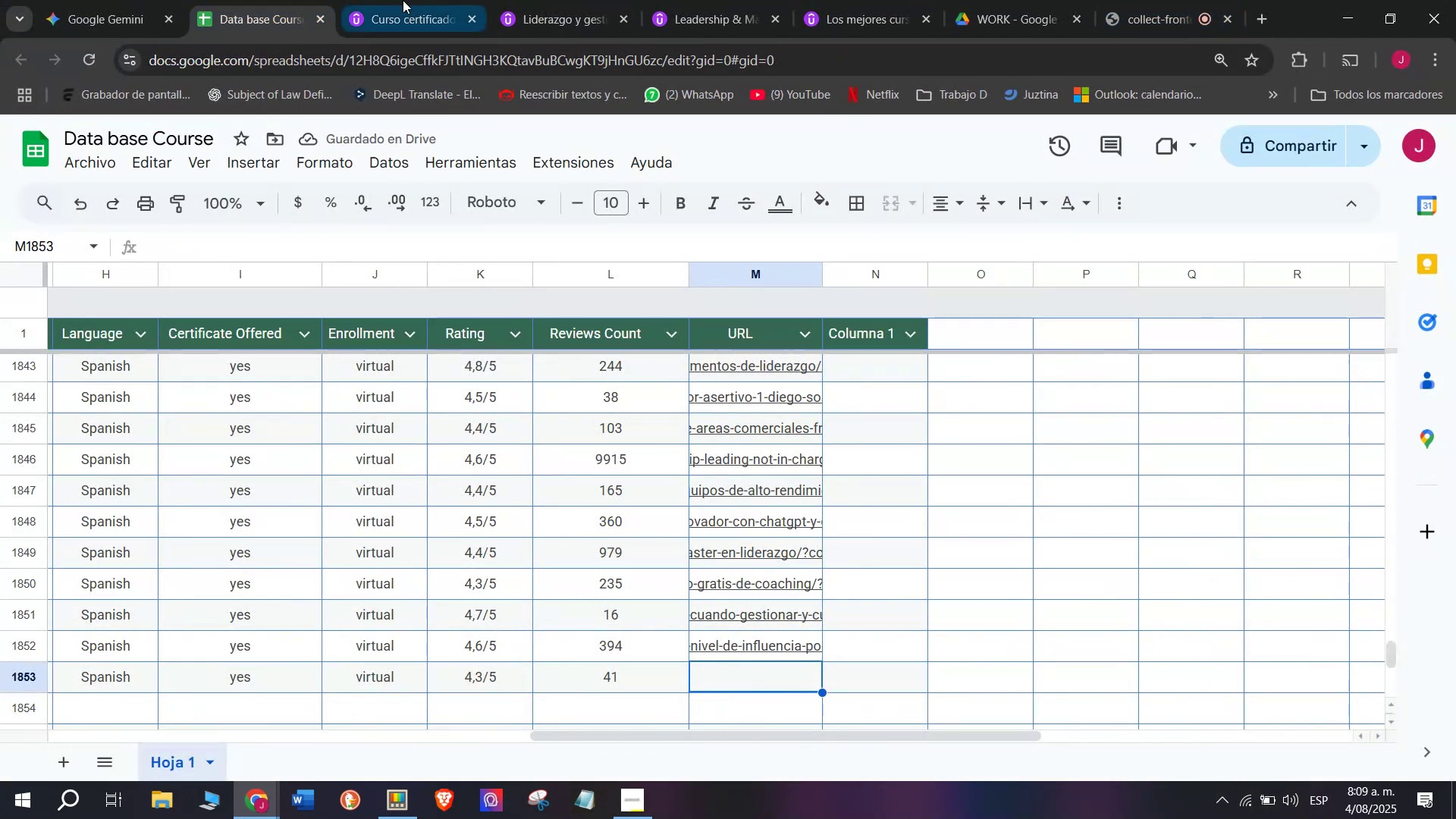 
left_click([398, 1])
 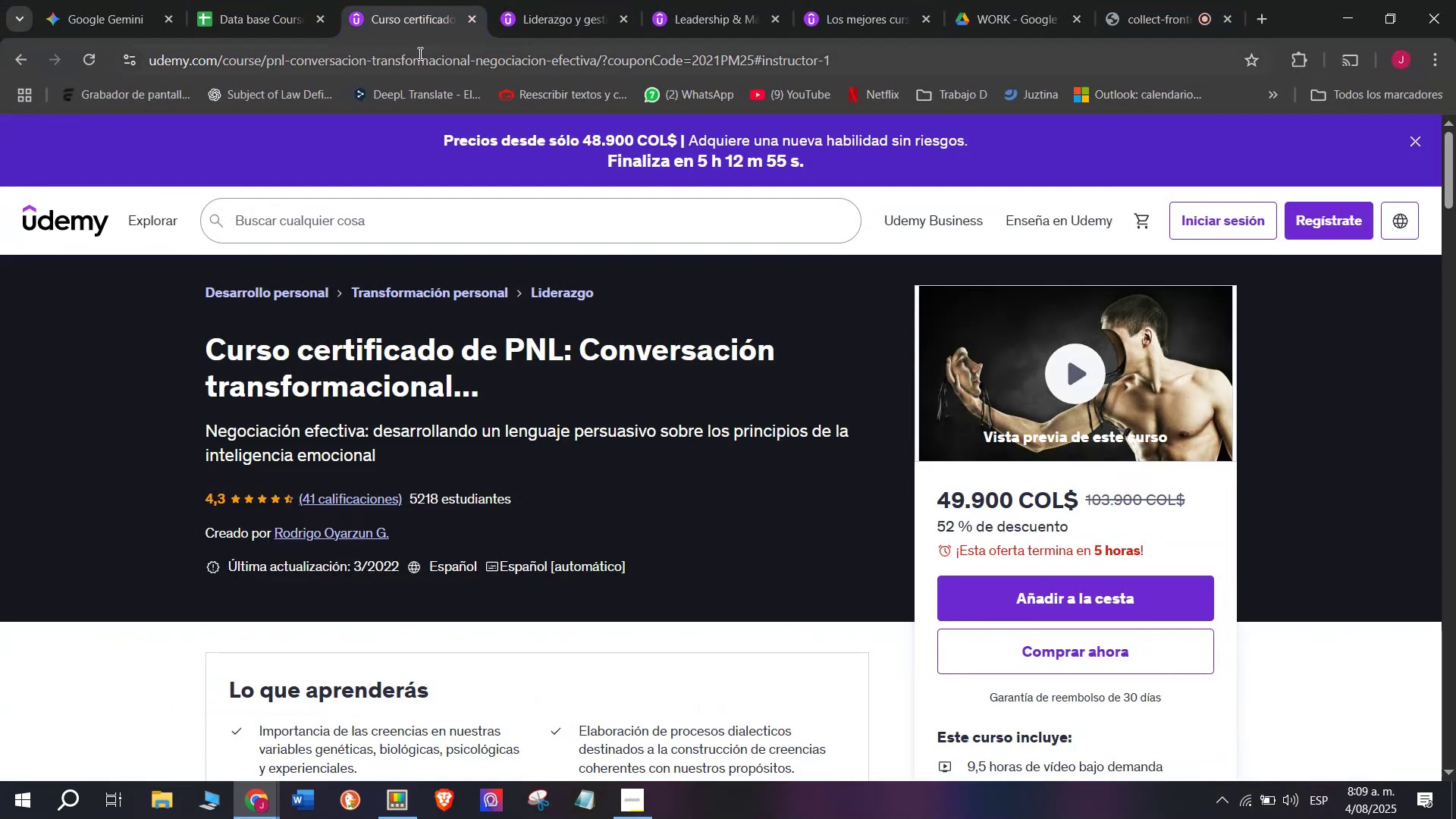 
double_click([420, 57])
 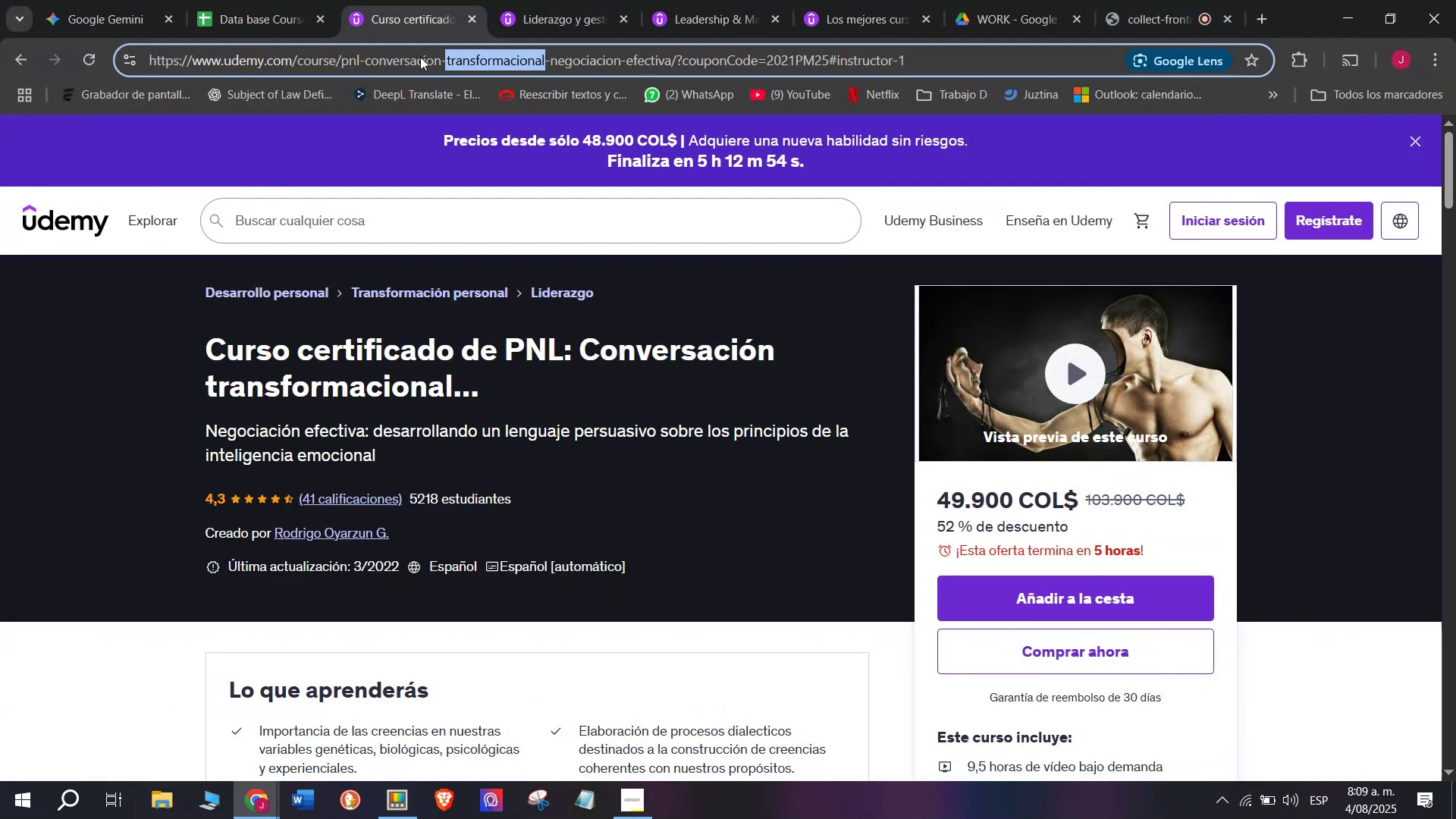 
triple_click([420, 57])
 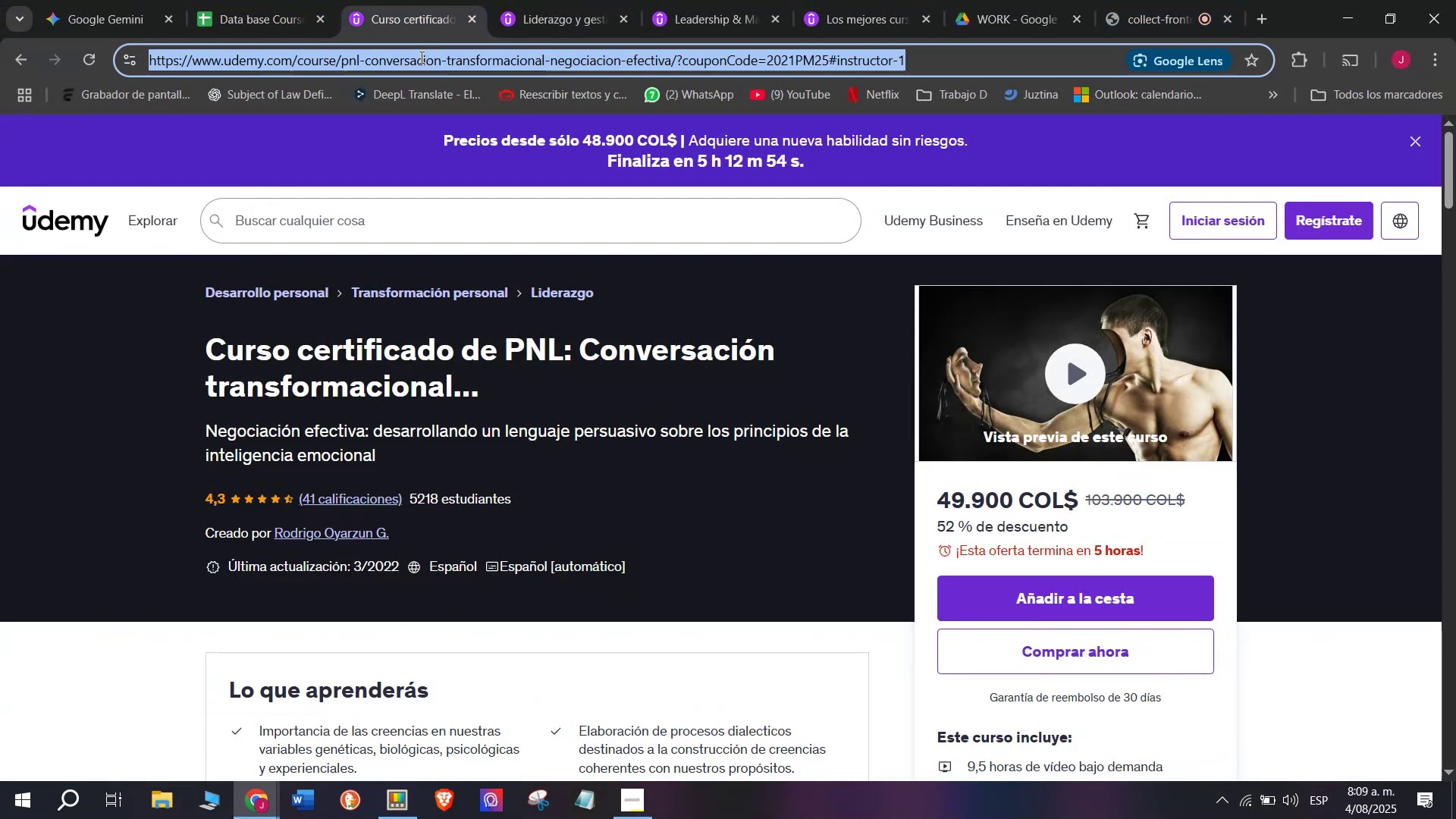 
key(Control+ControlLeft)
 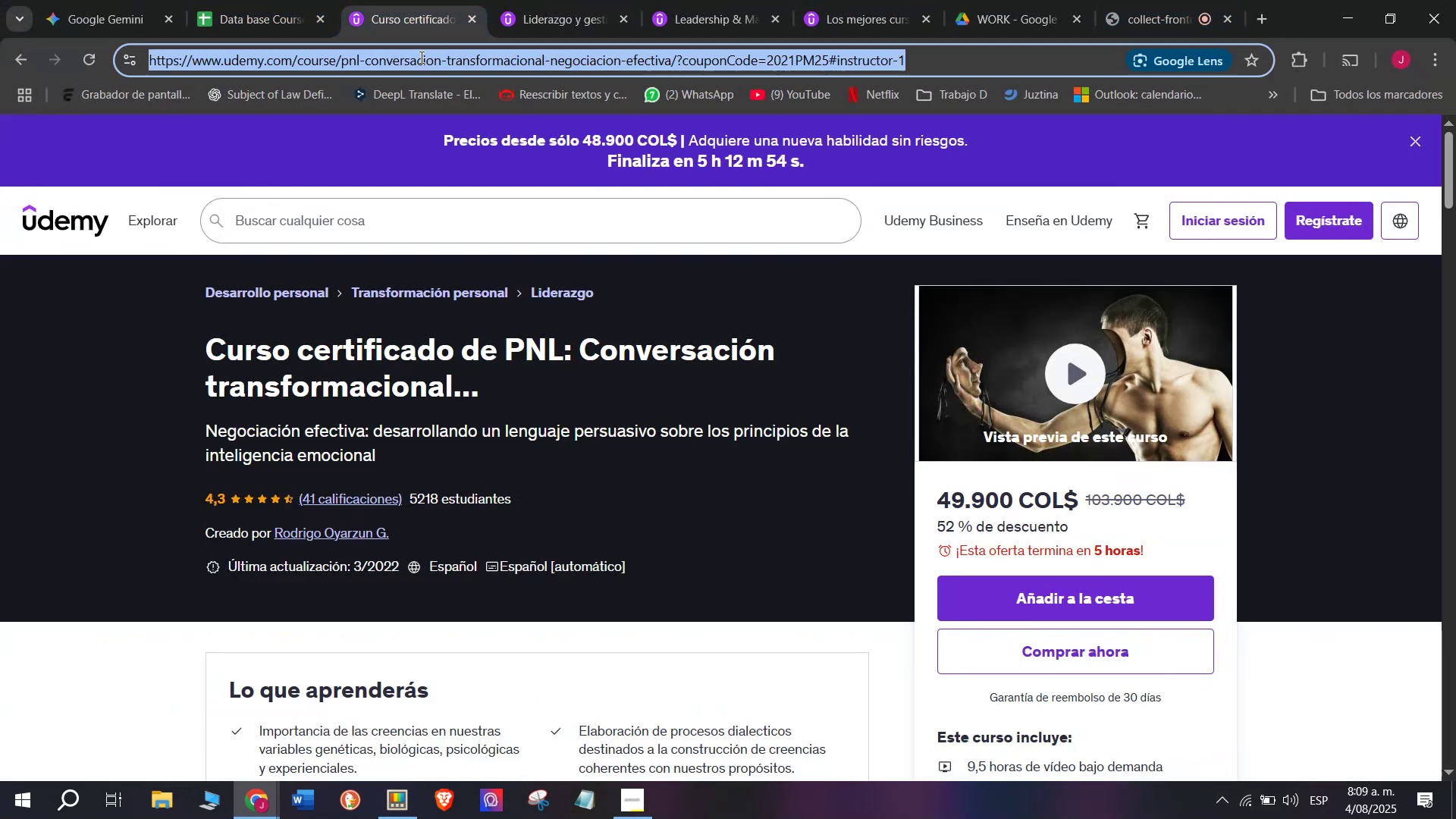 
key(Break)
 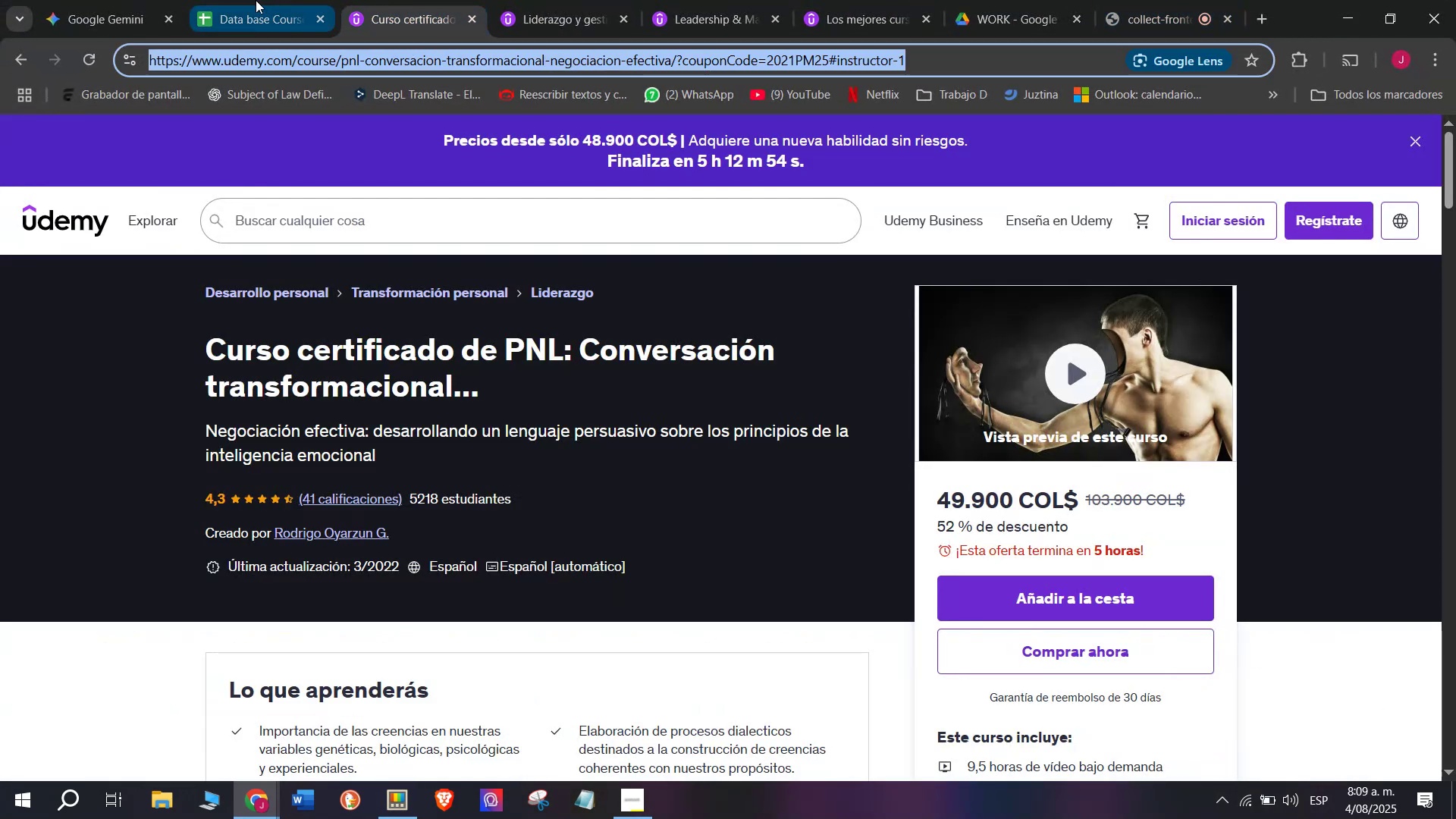 
key(Control+C)
 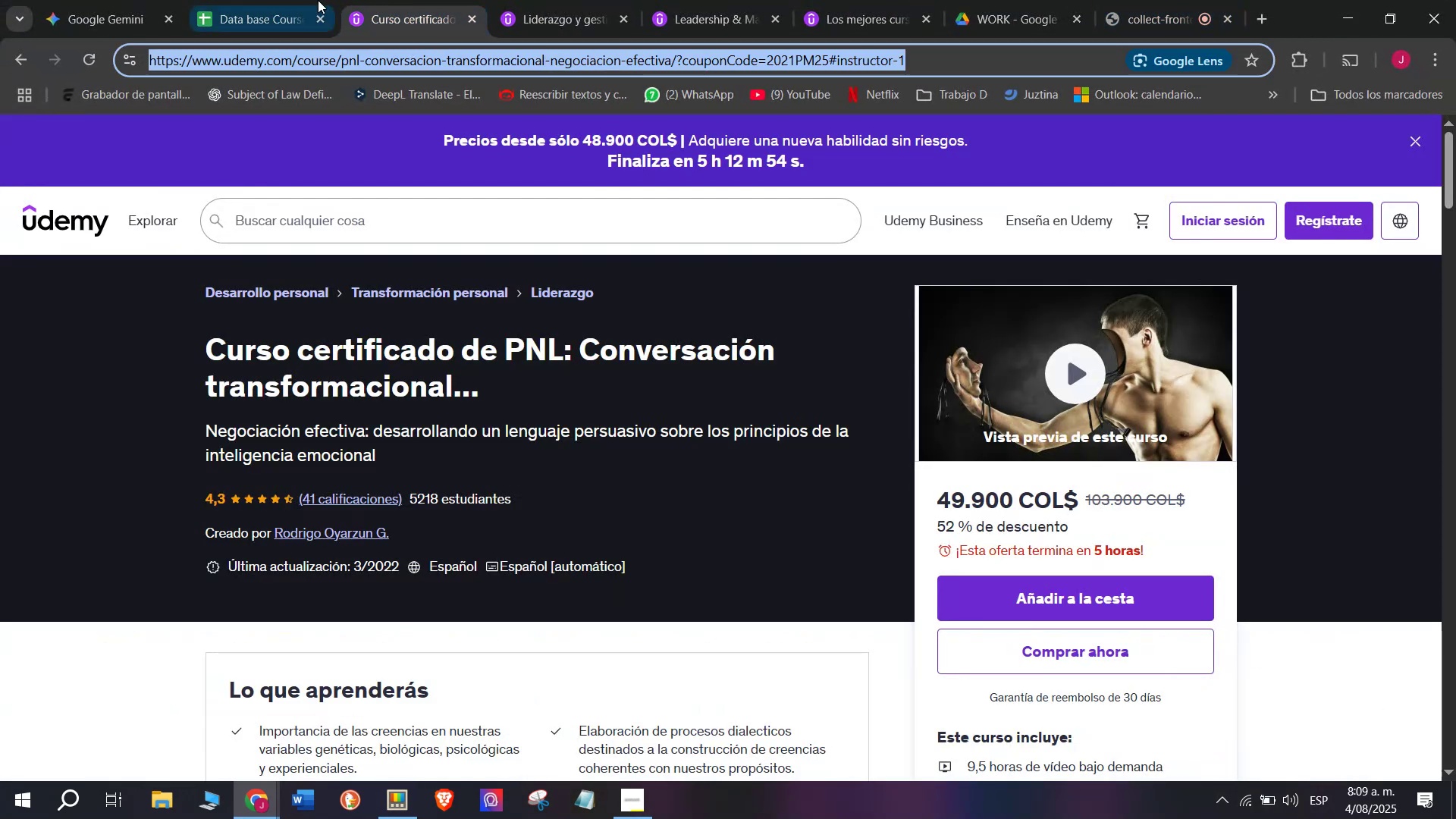 
left_click([256, 0])
 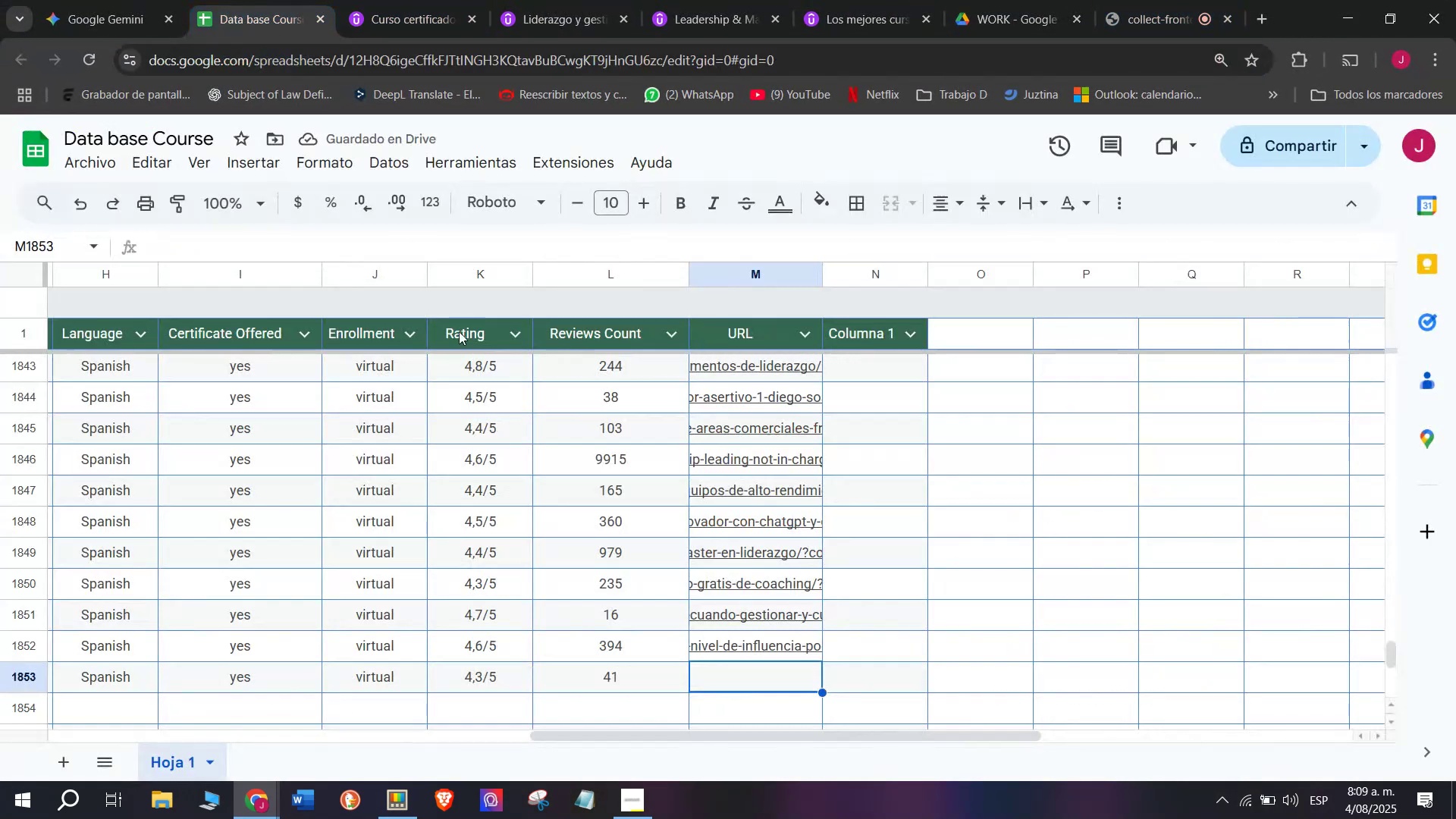 
key(Control+ControlLeft)
 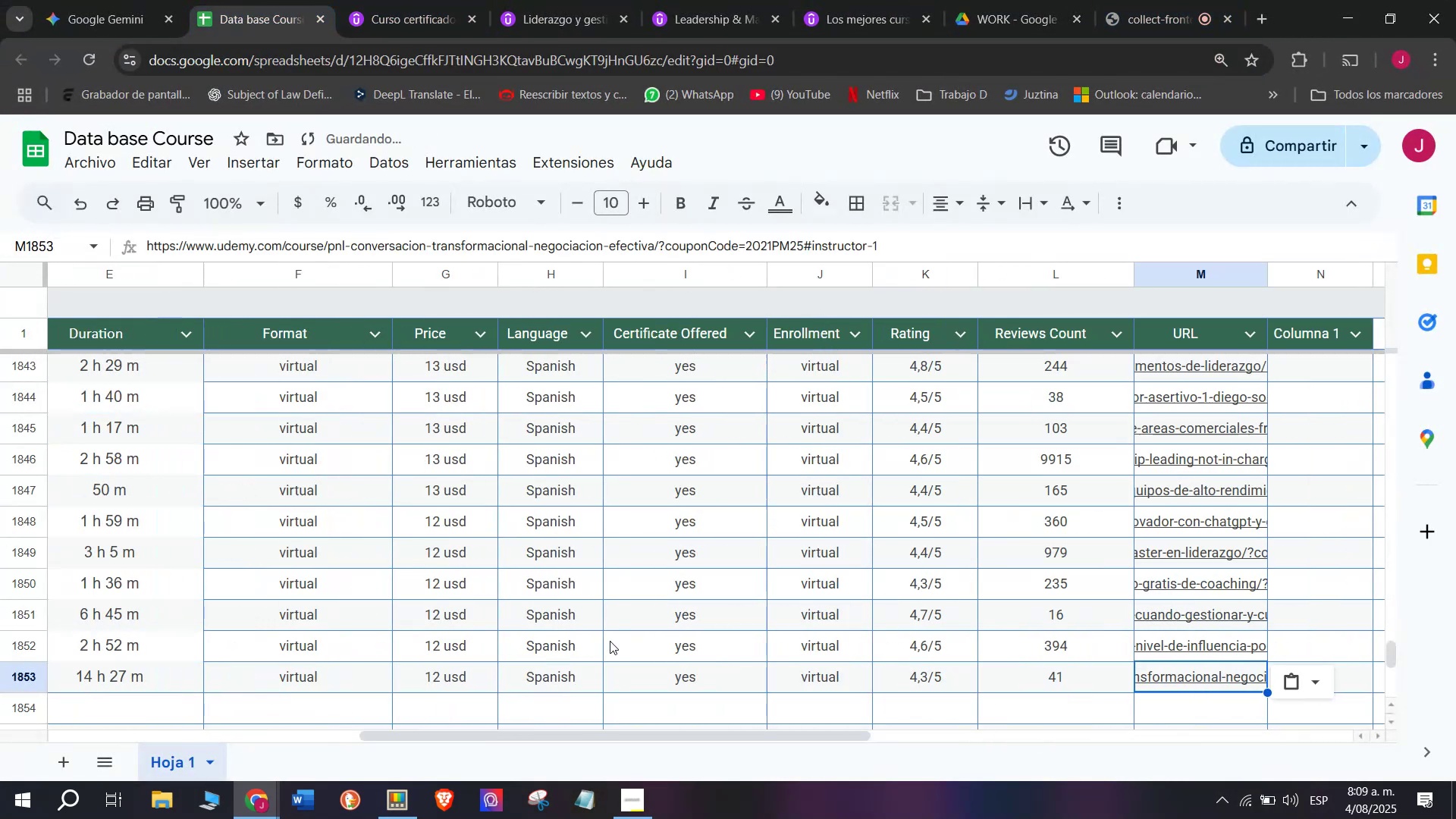 
key(Z)
 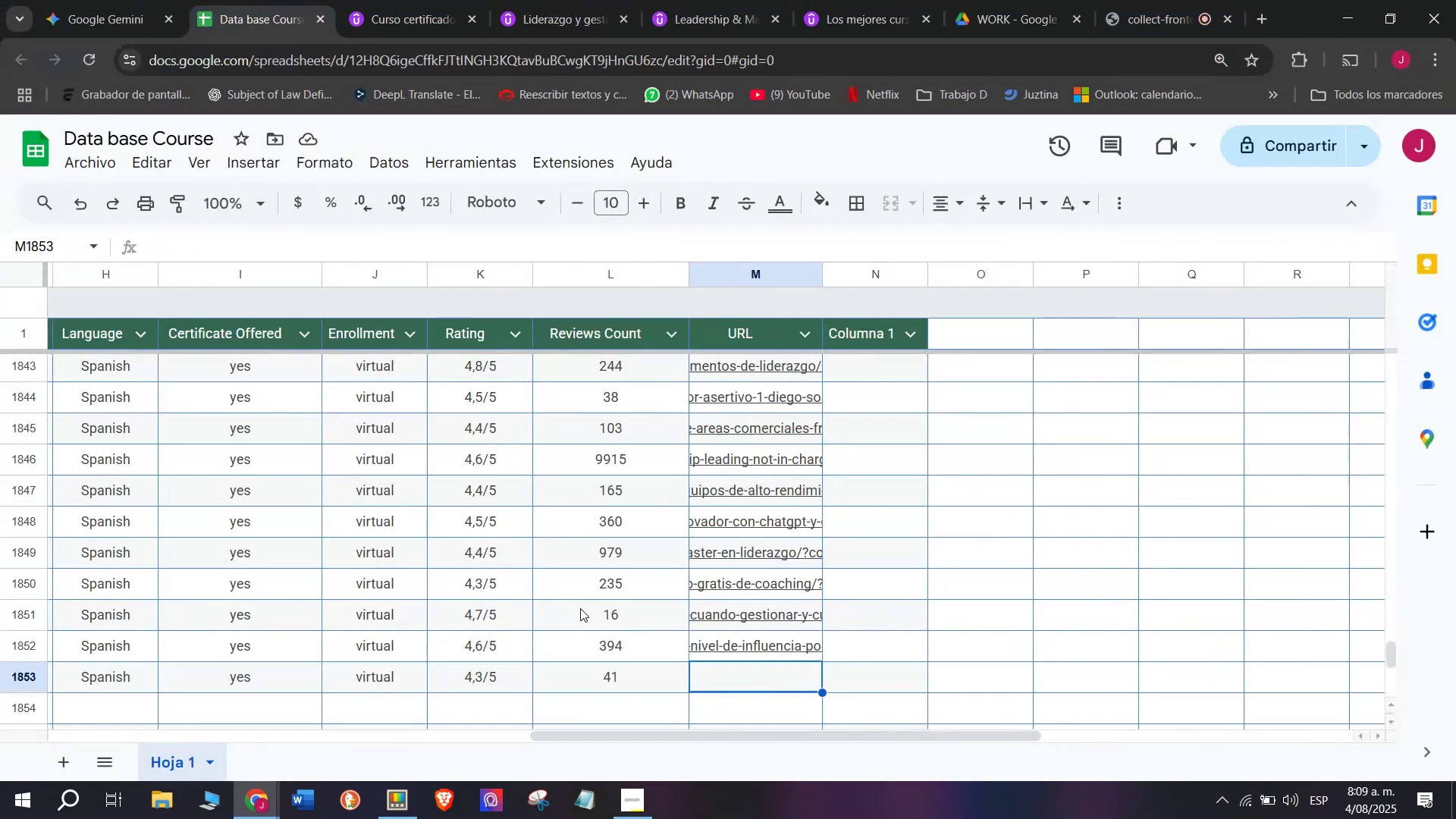 
key(Control+V)
 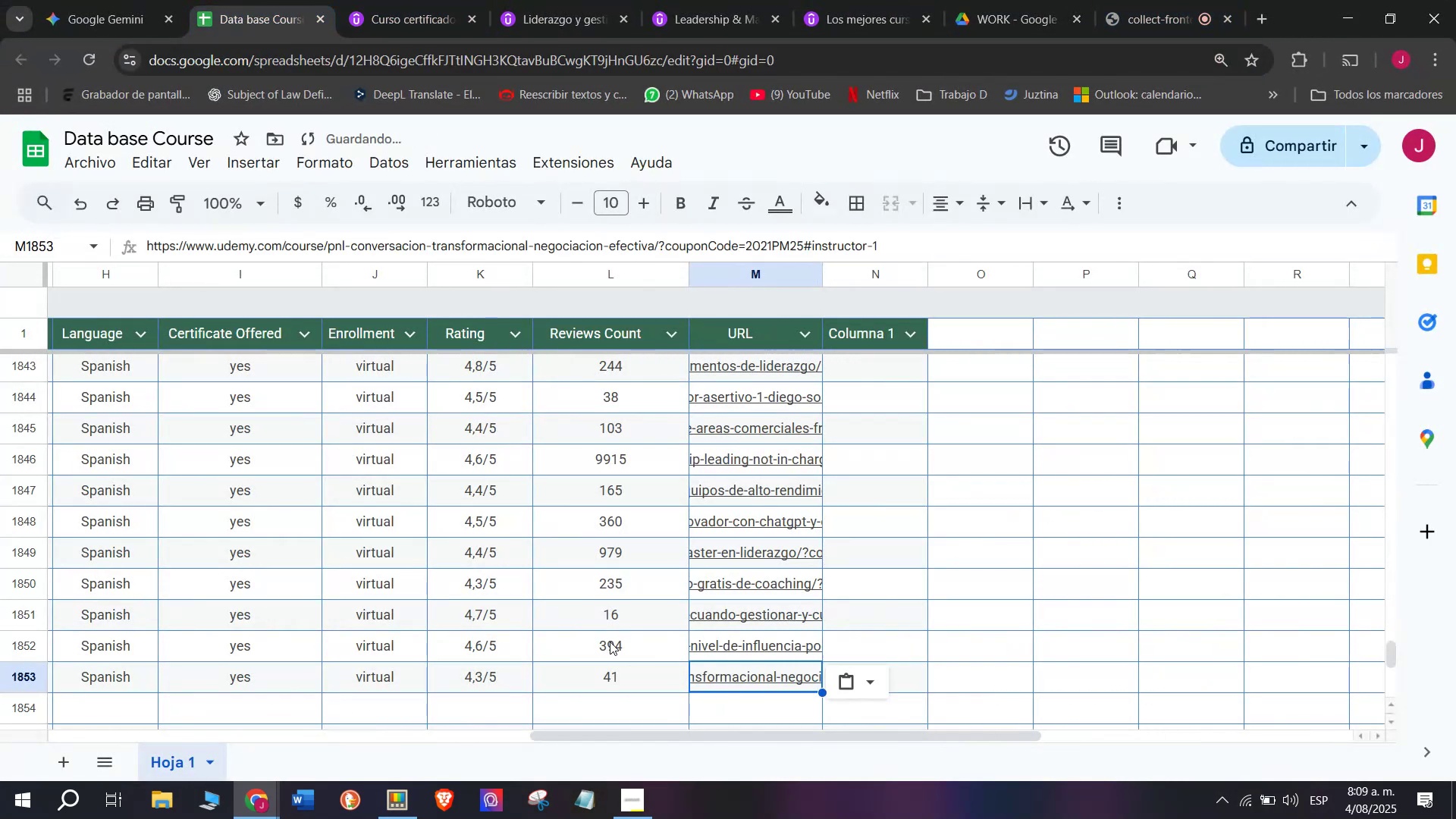 
scroll: coordinate [213, 510], scroll_direction: up, amount: 2.0
 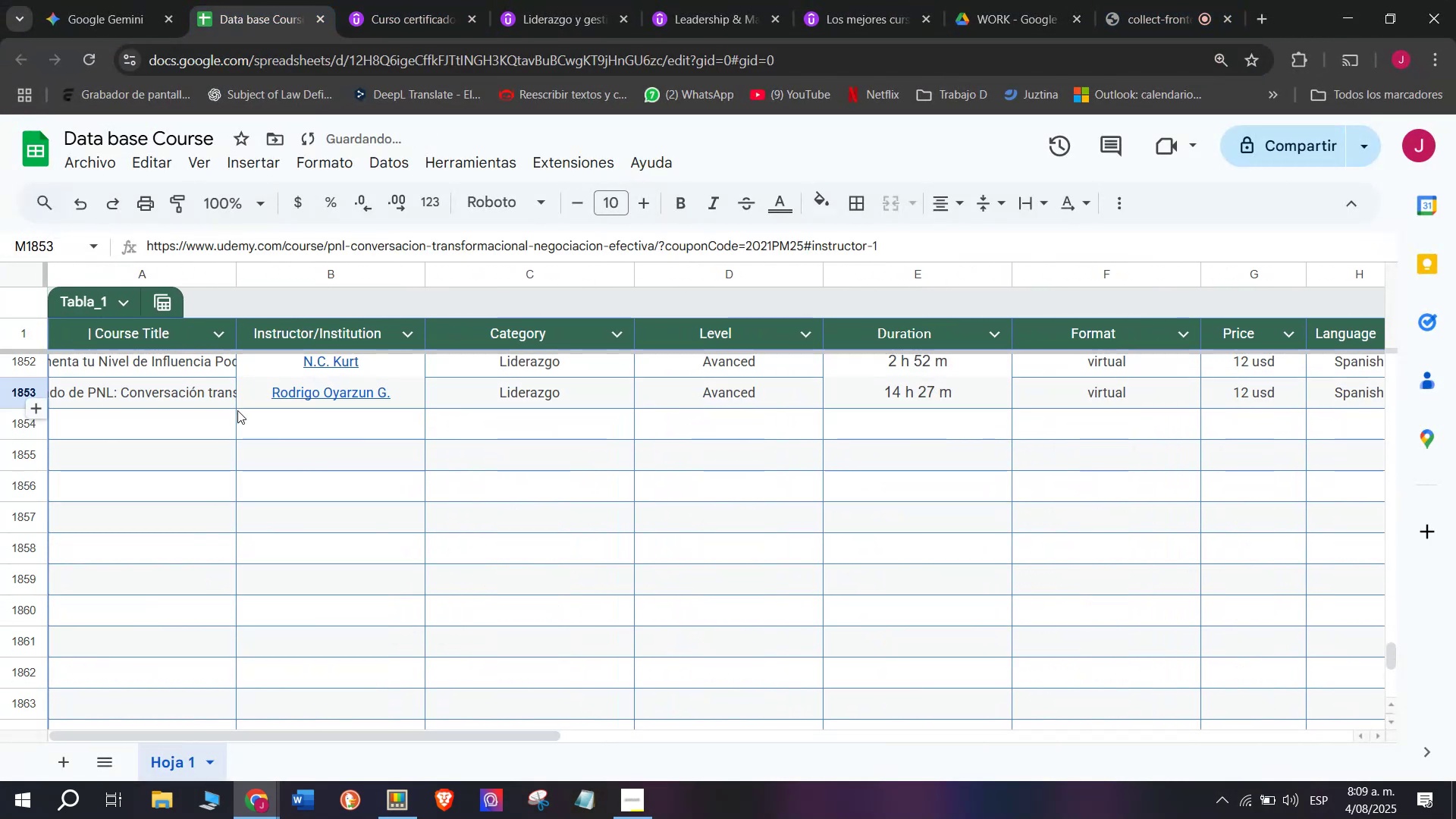 
left_click([215, 429])
 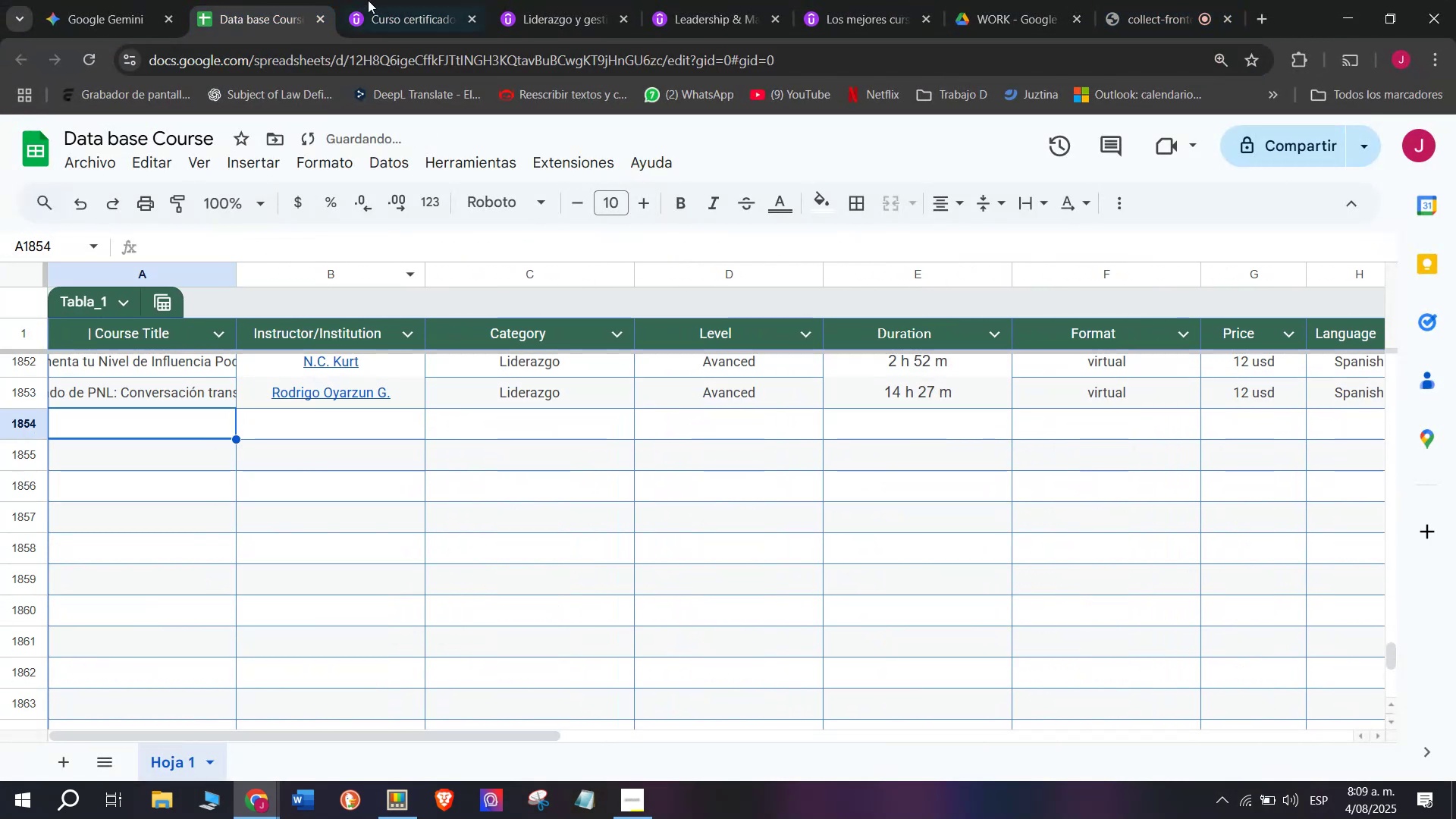 
left_click([414, 0])
 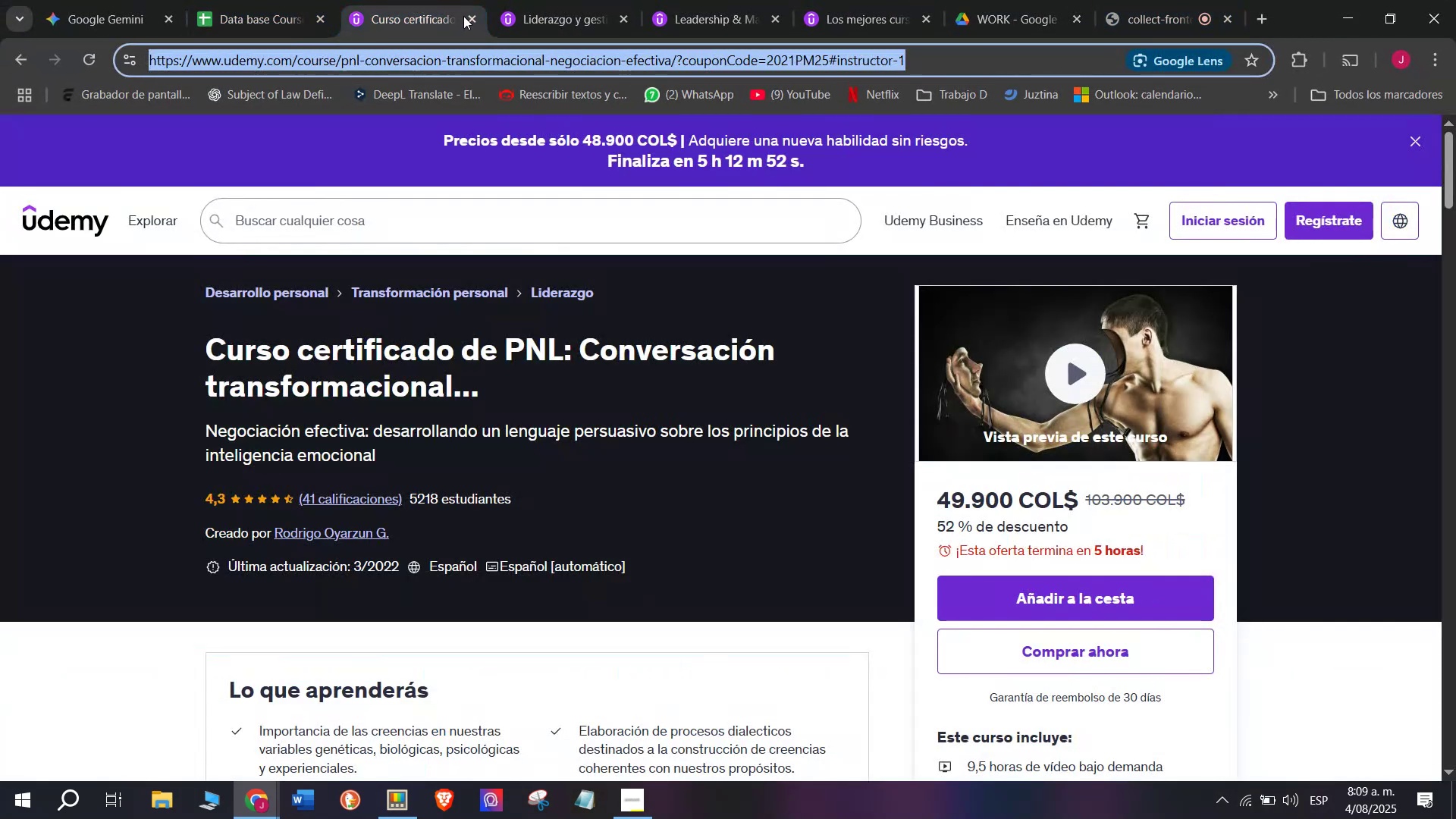 
left_click([473, 17])
 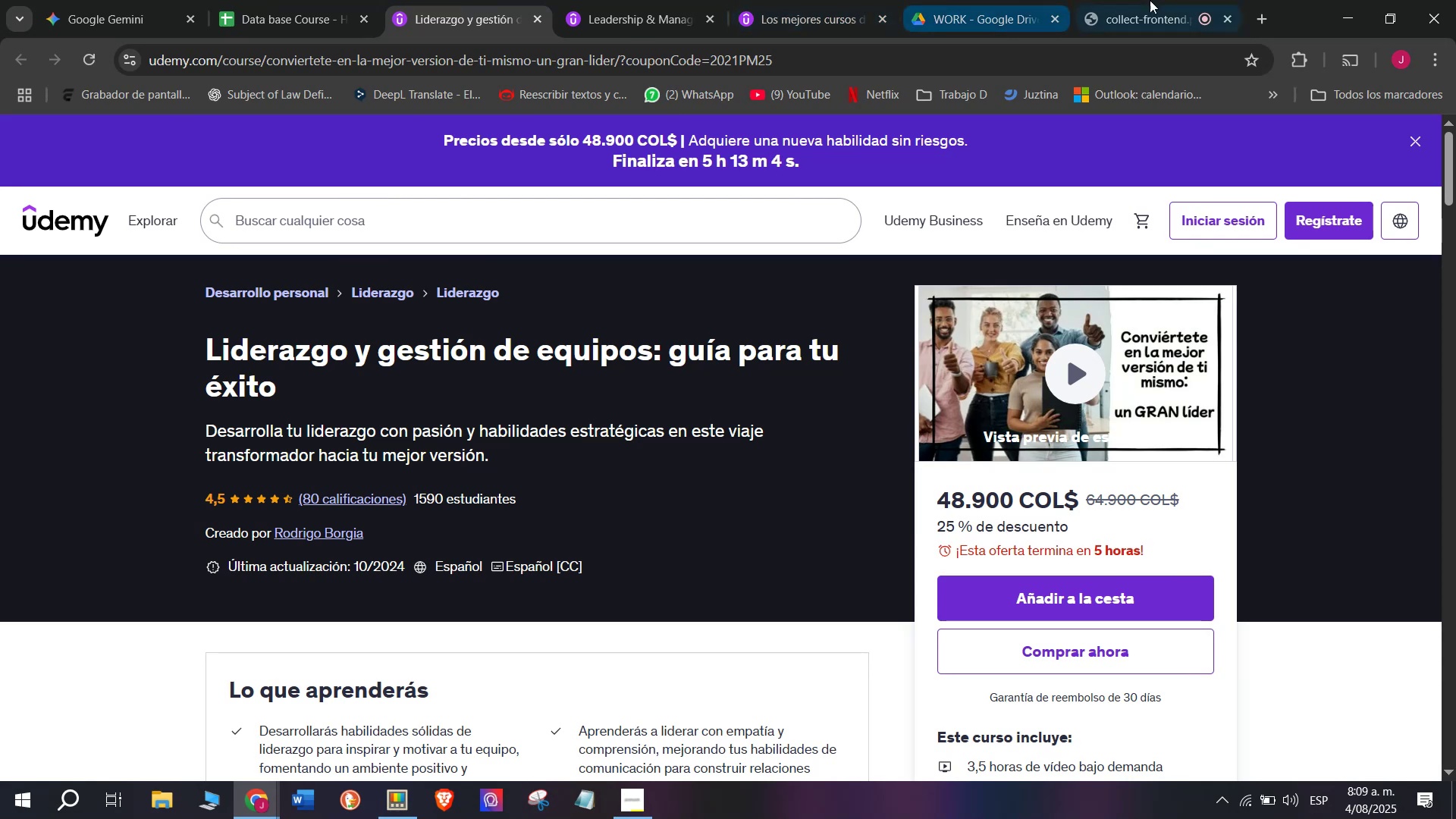 
left_click([1159, 0])
 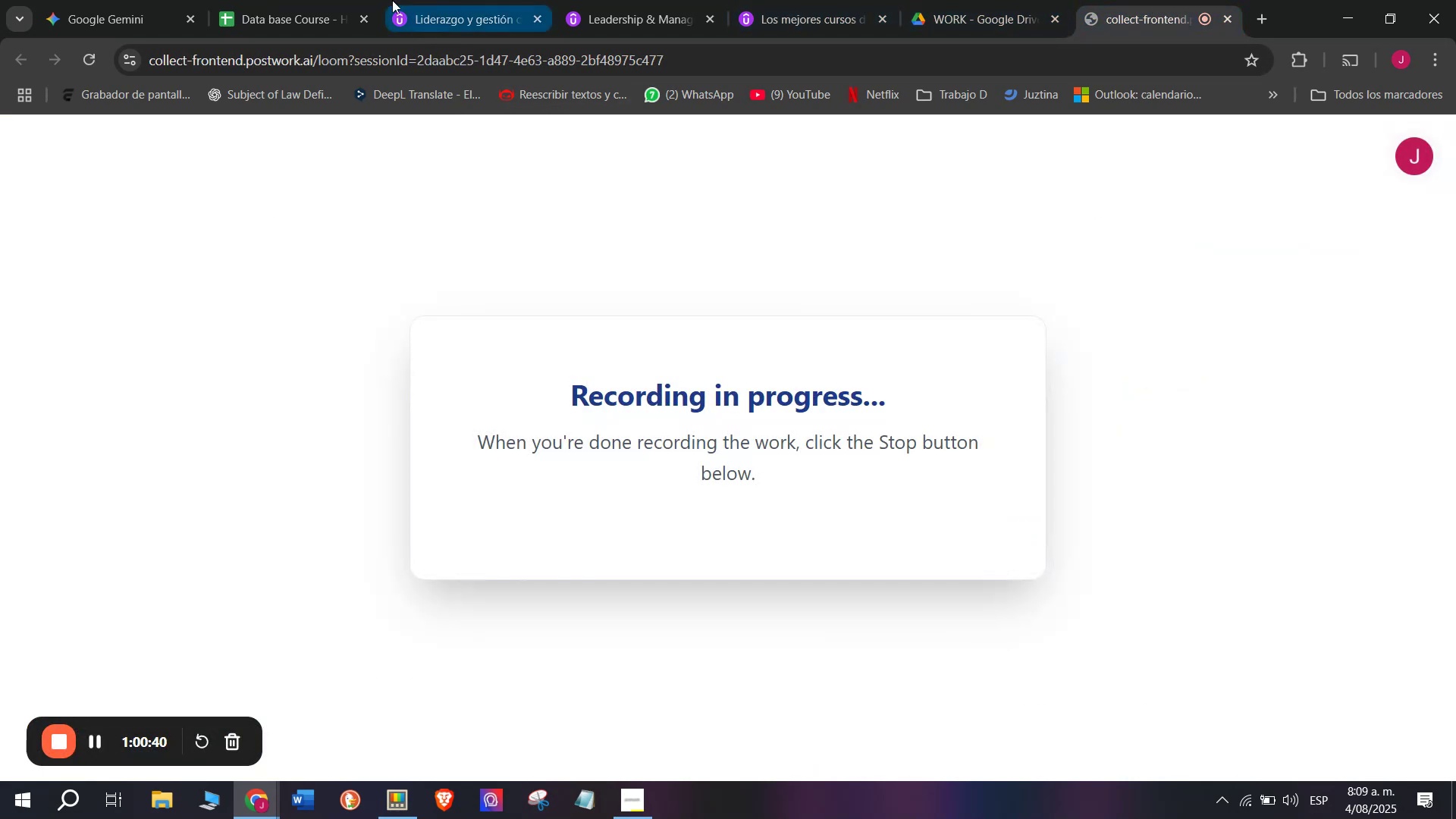 